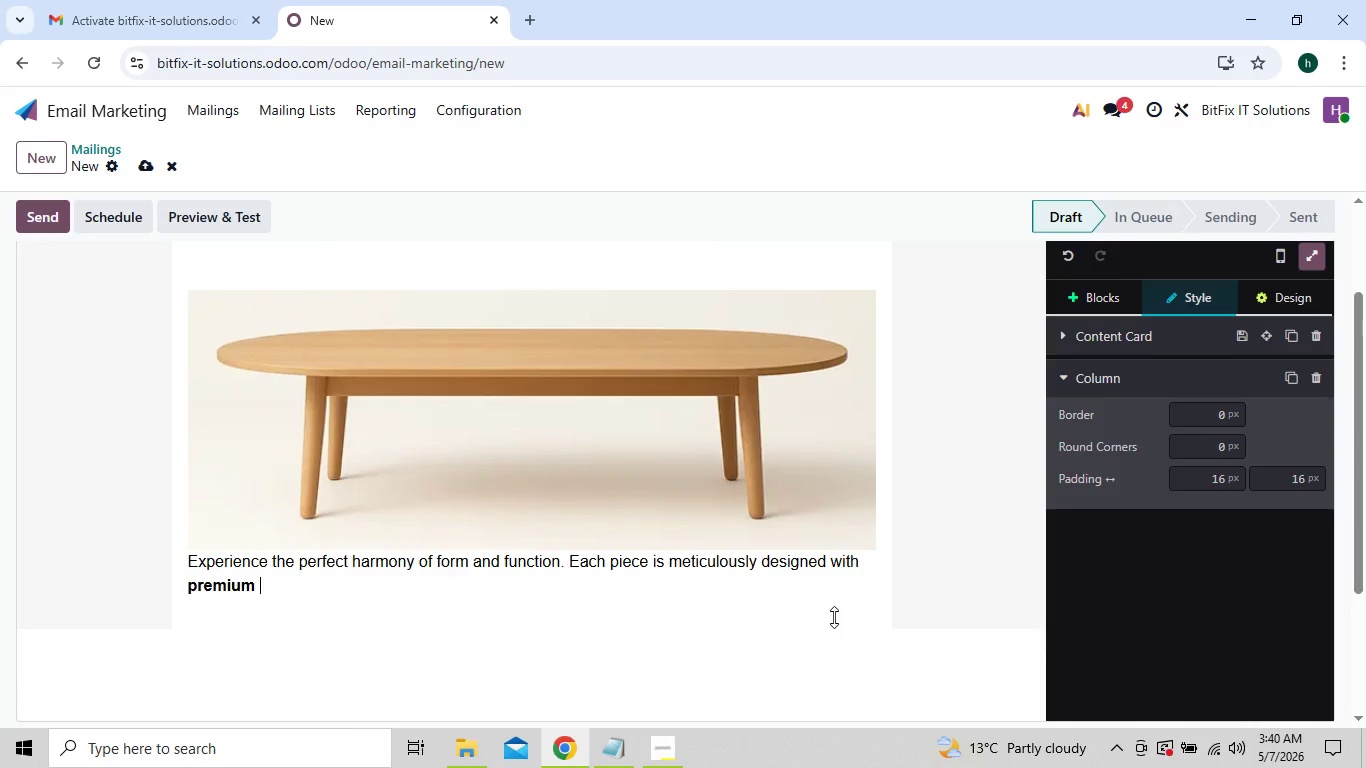 
key(Backspace)
 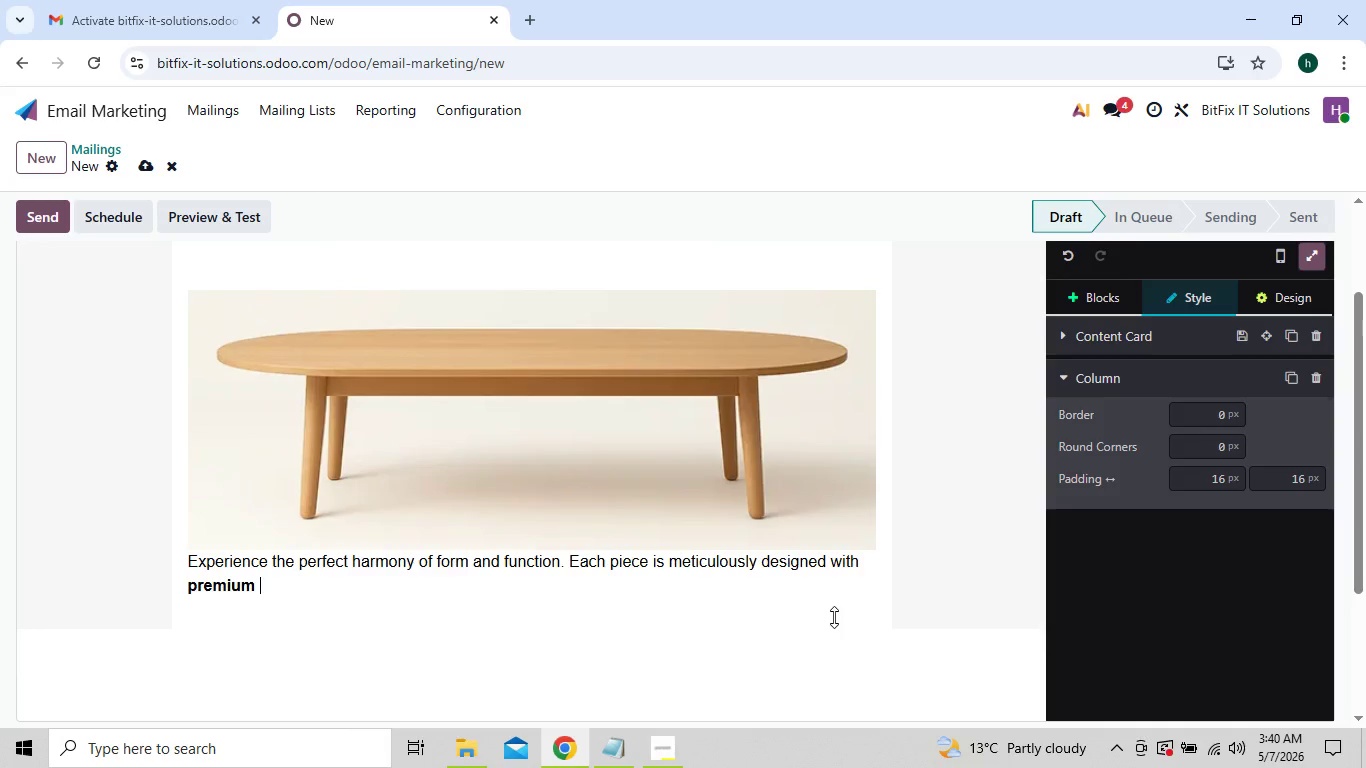 
key(Backspace)
 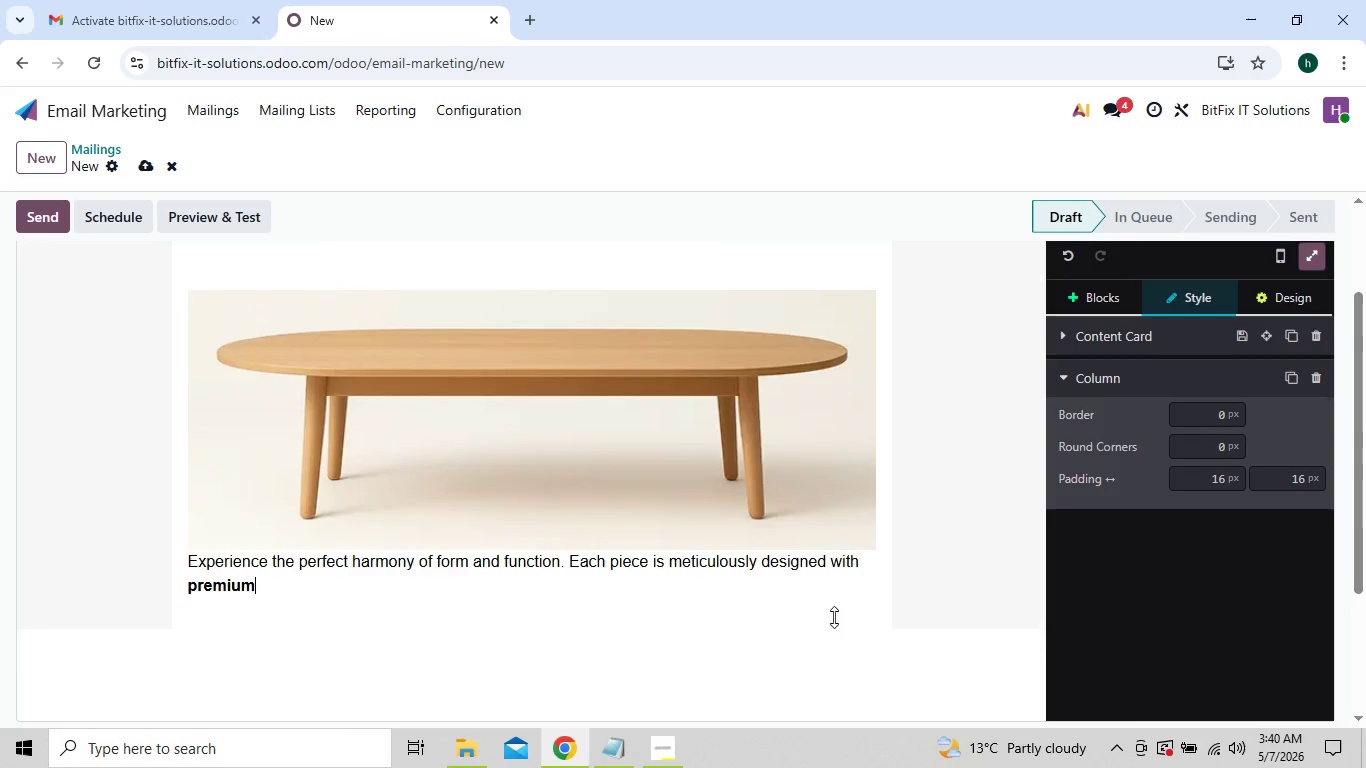 
key(Backspace)
 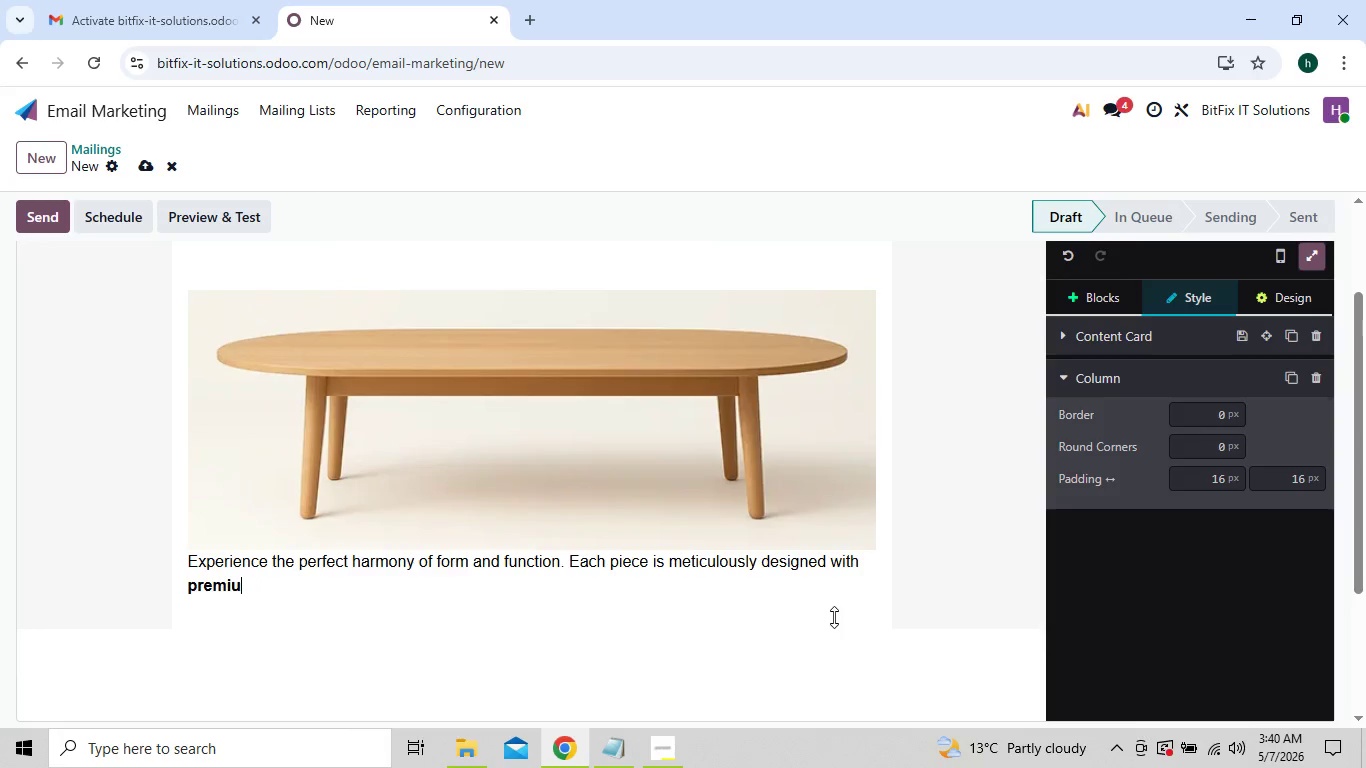 
key(Backspace)
 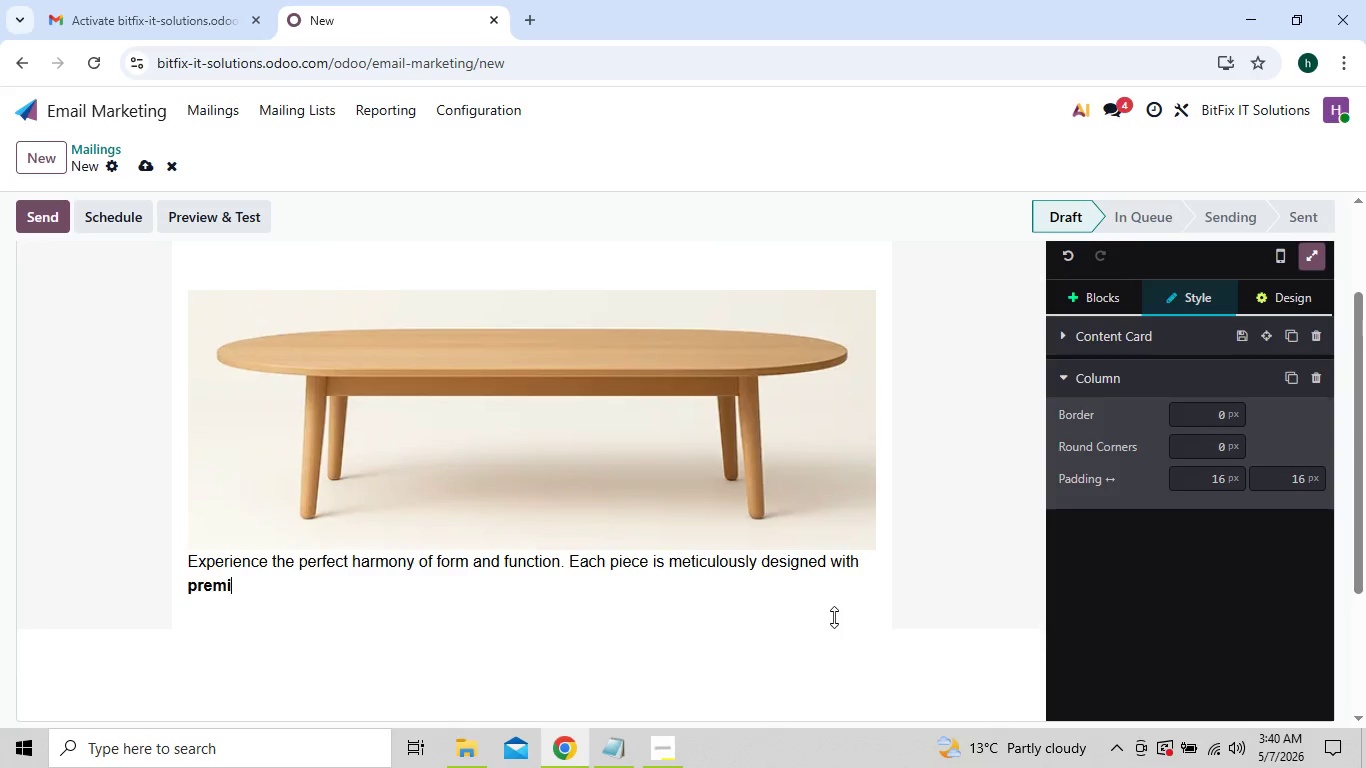 
key(Backspace)
 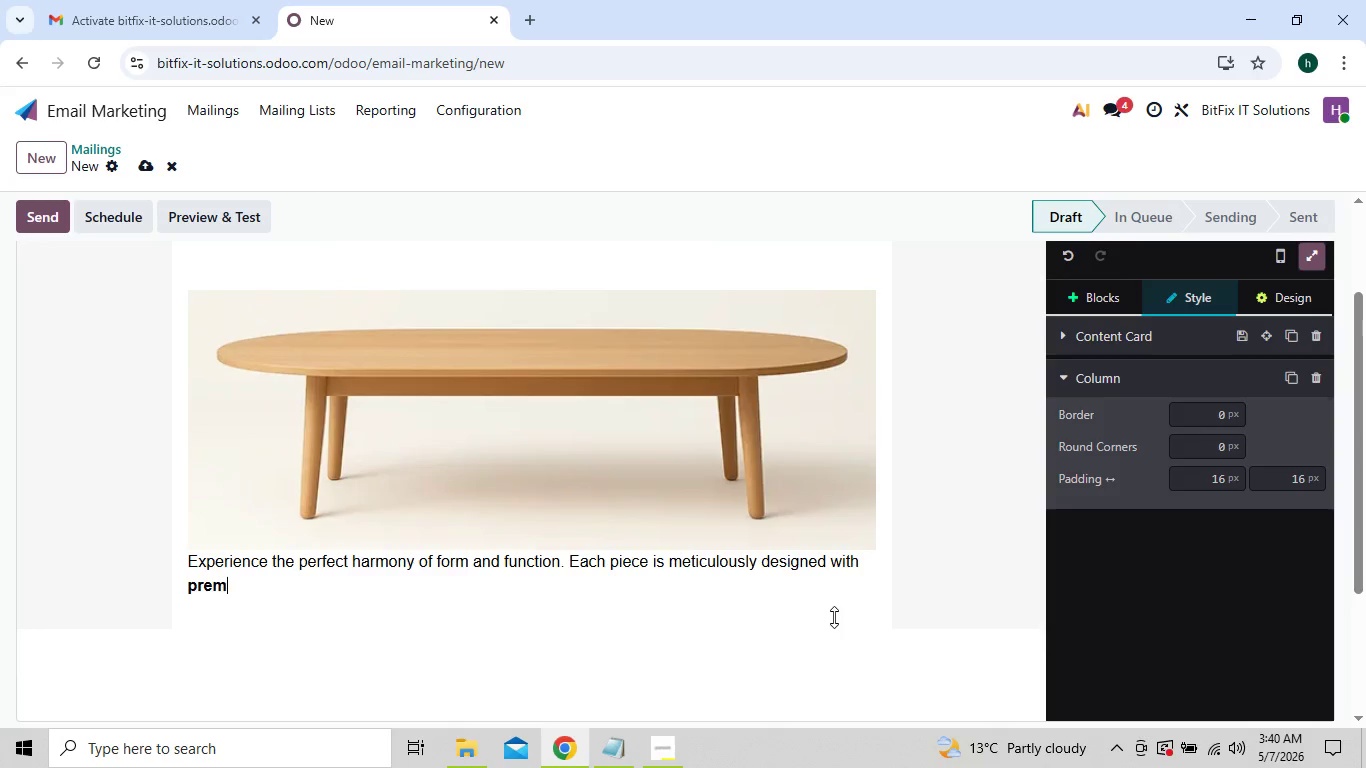 
key(Backspace)
 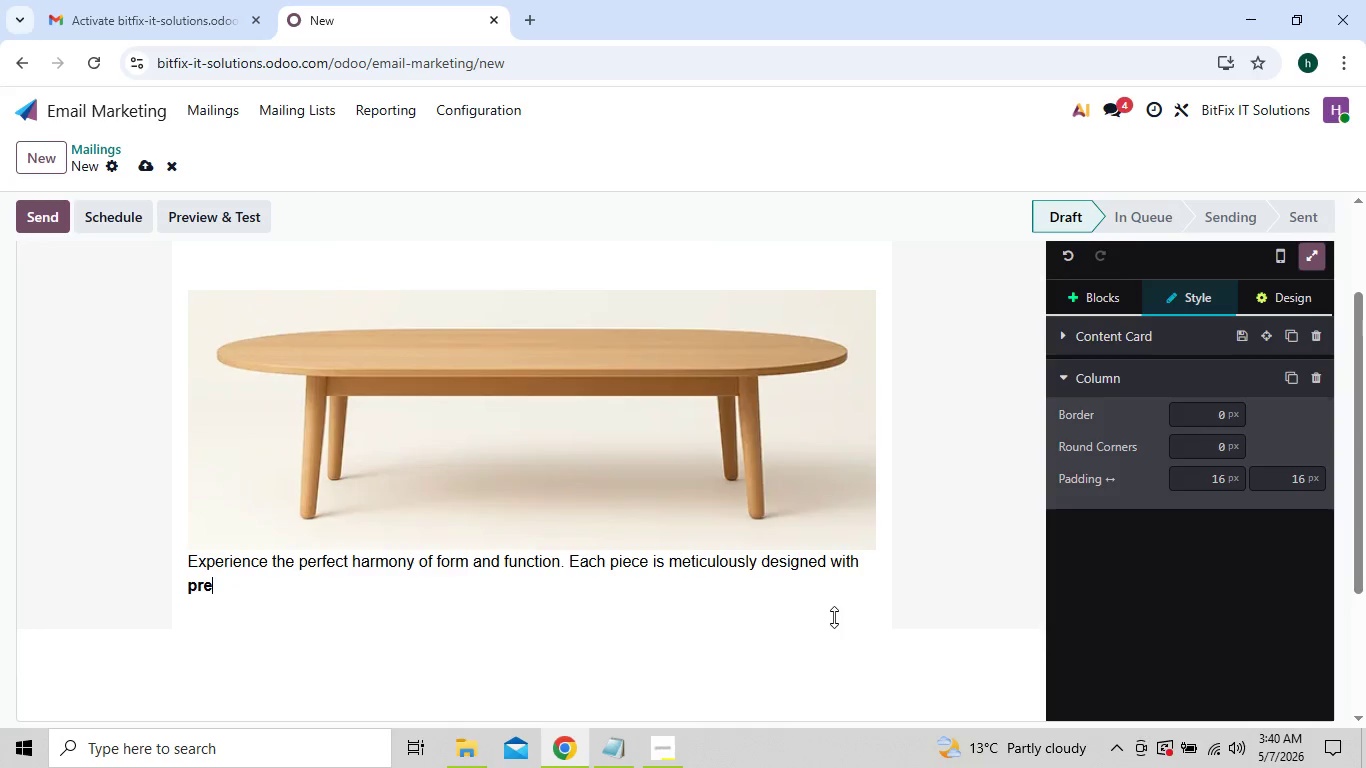 
key(Backspace)
 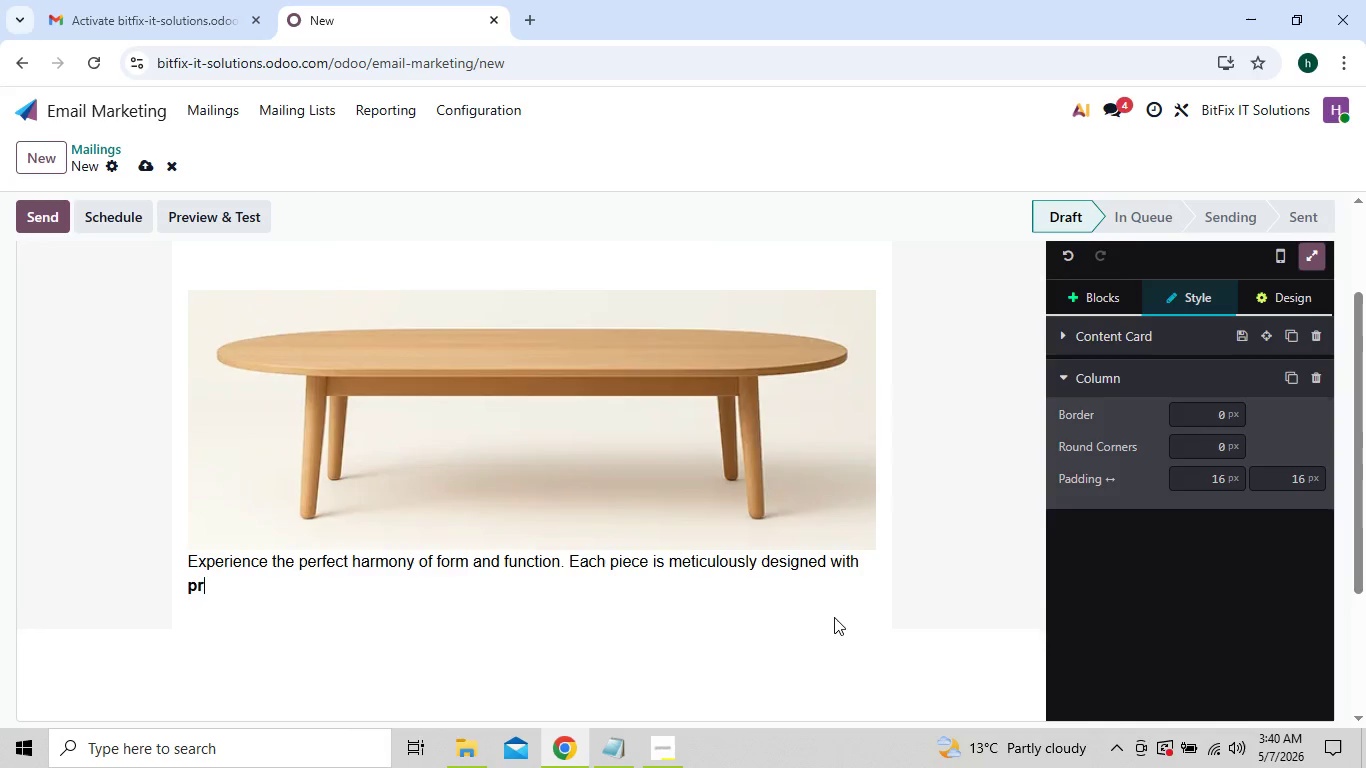 
key(Backspace)
 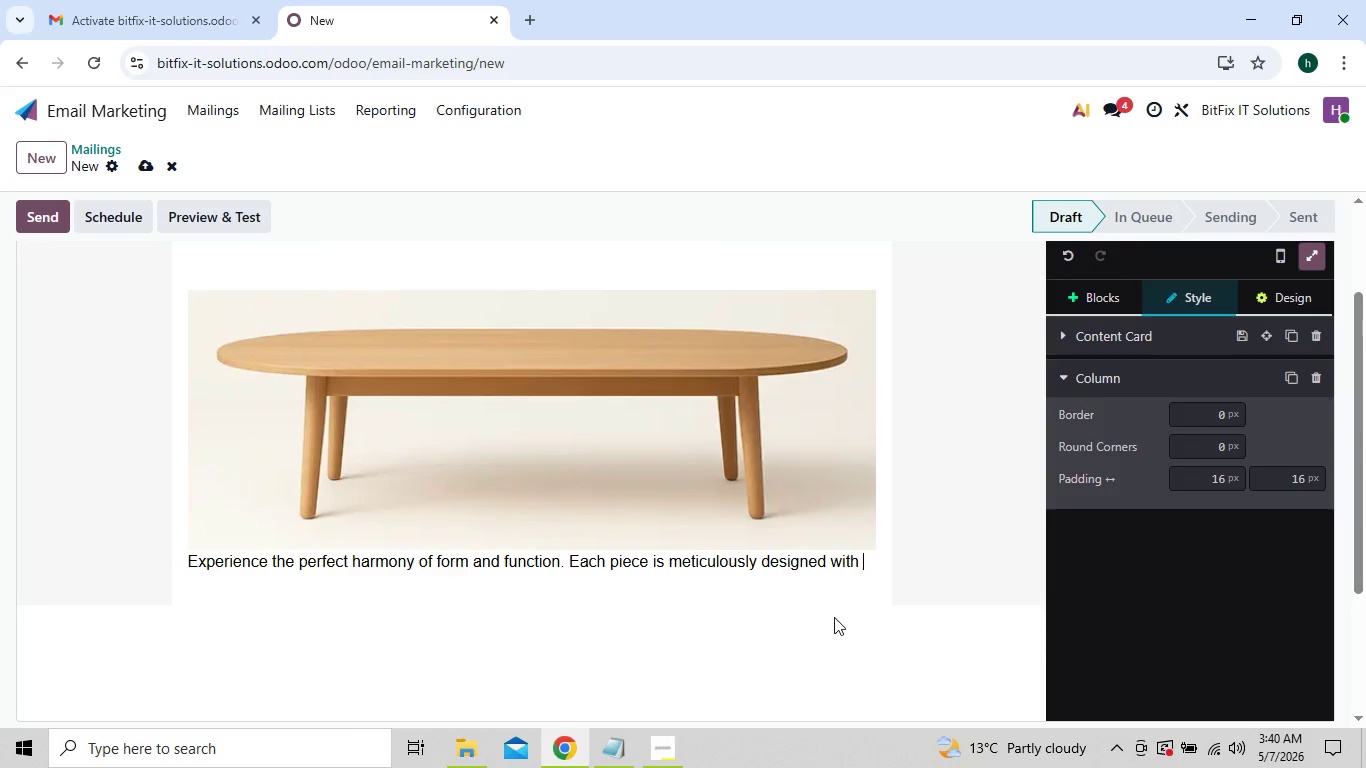 
key(Backspace)
 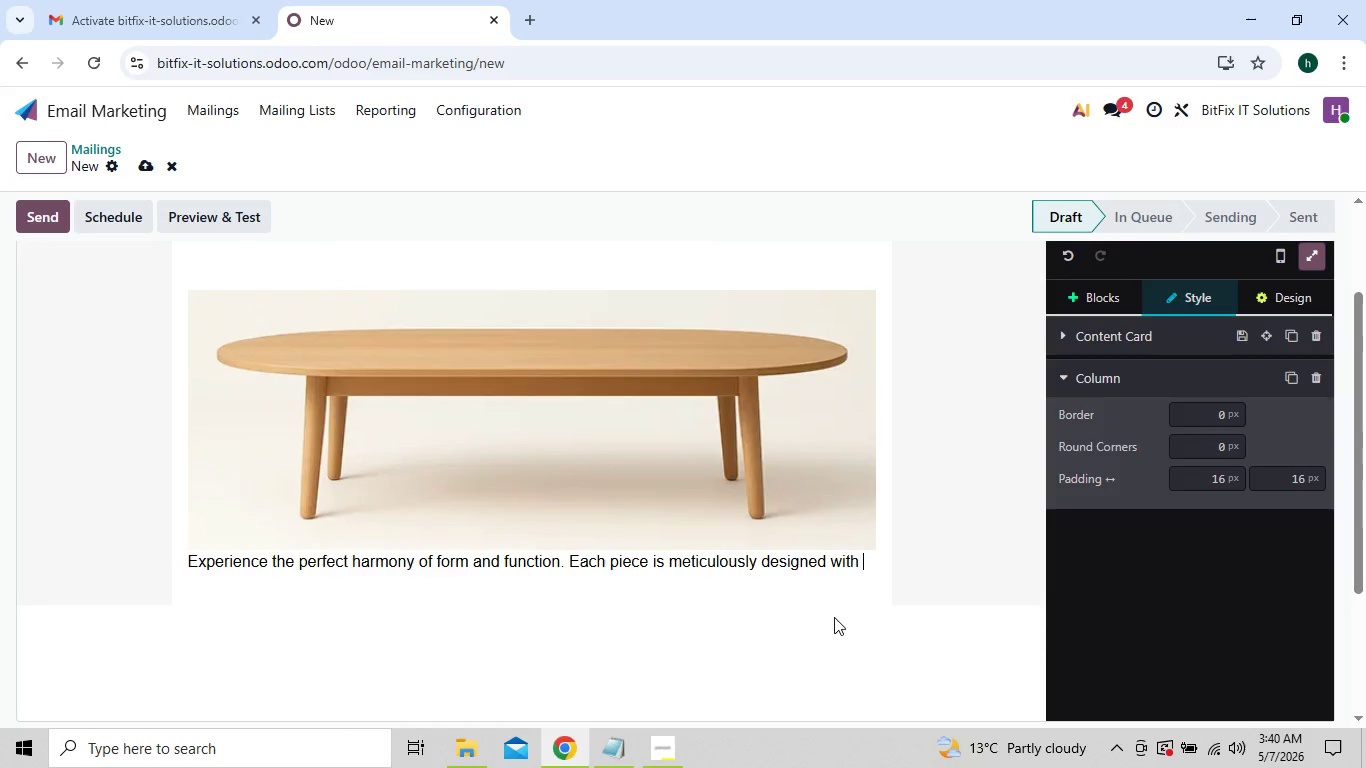 
key(Backspace)
 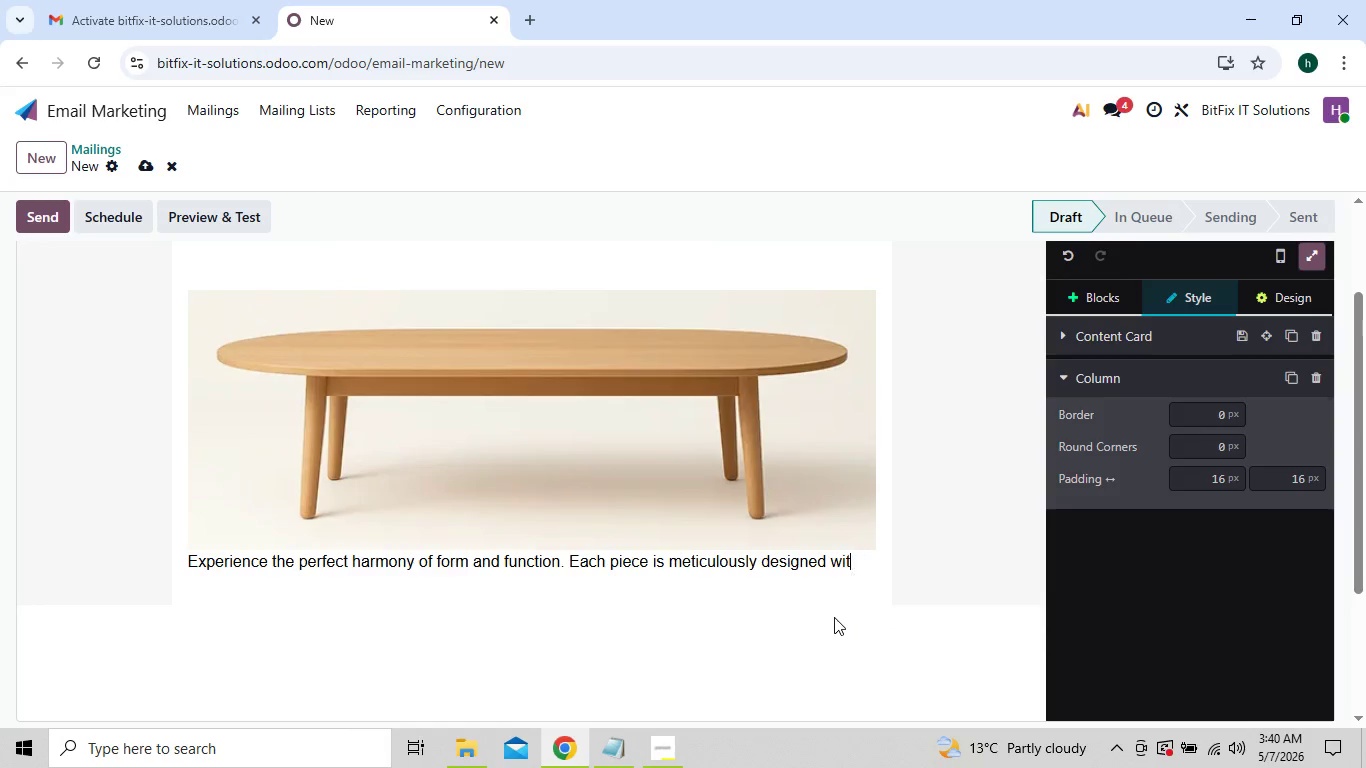 
key(Backspace)
 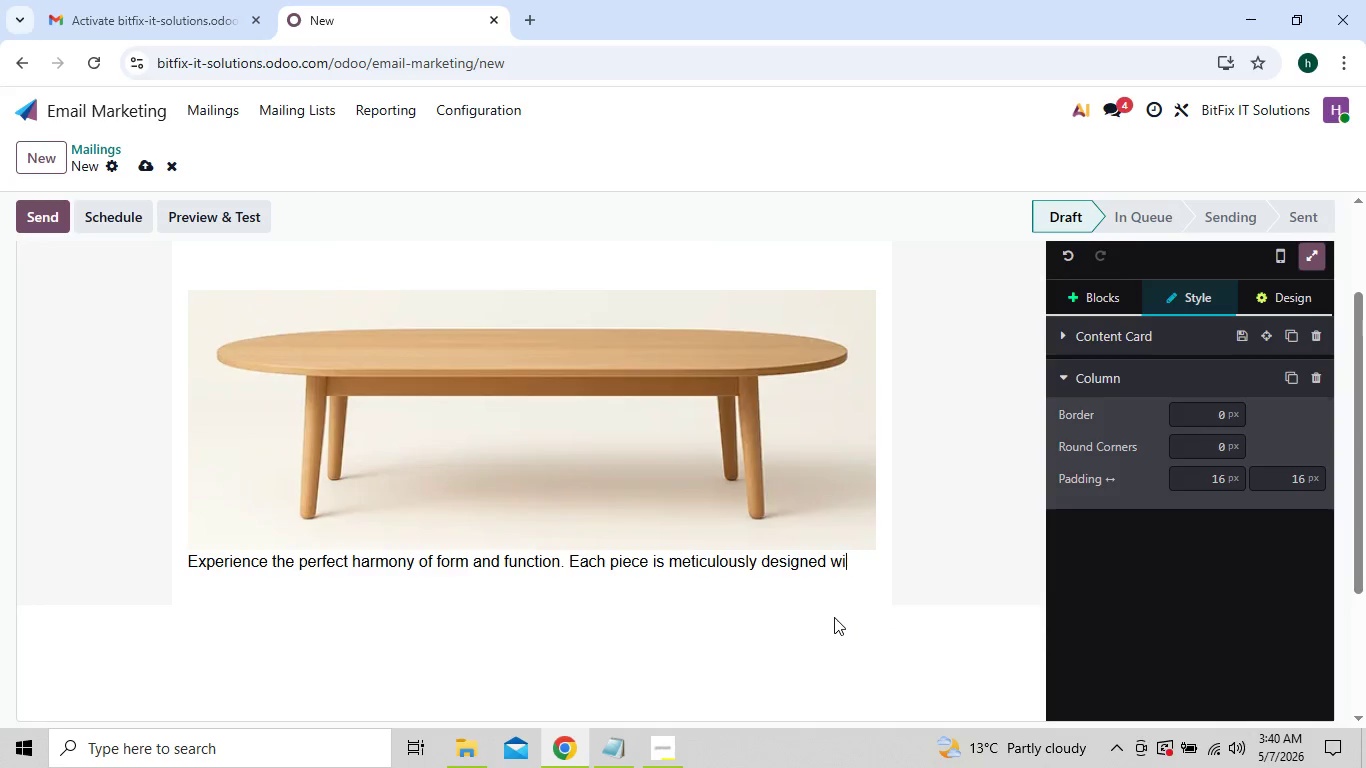 
key(Backspace)
 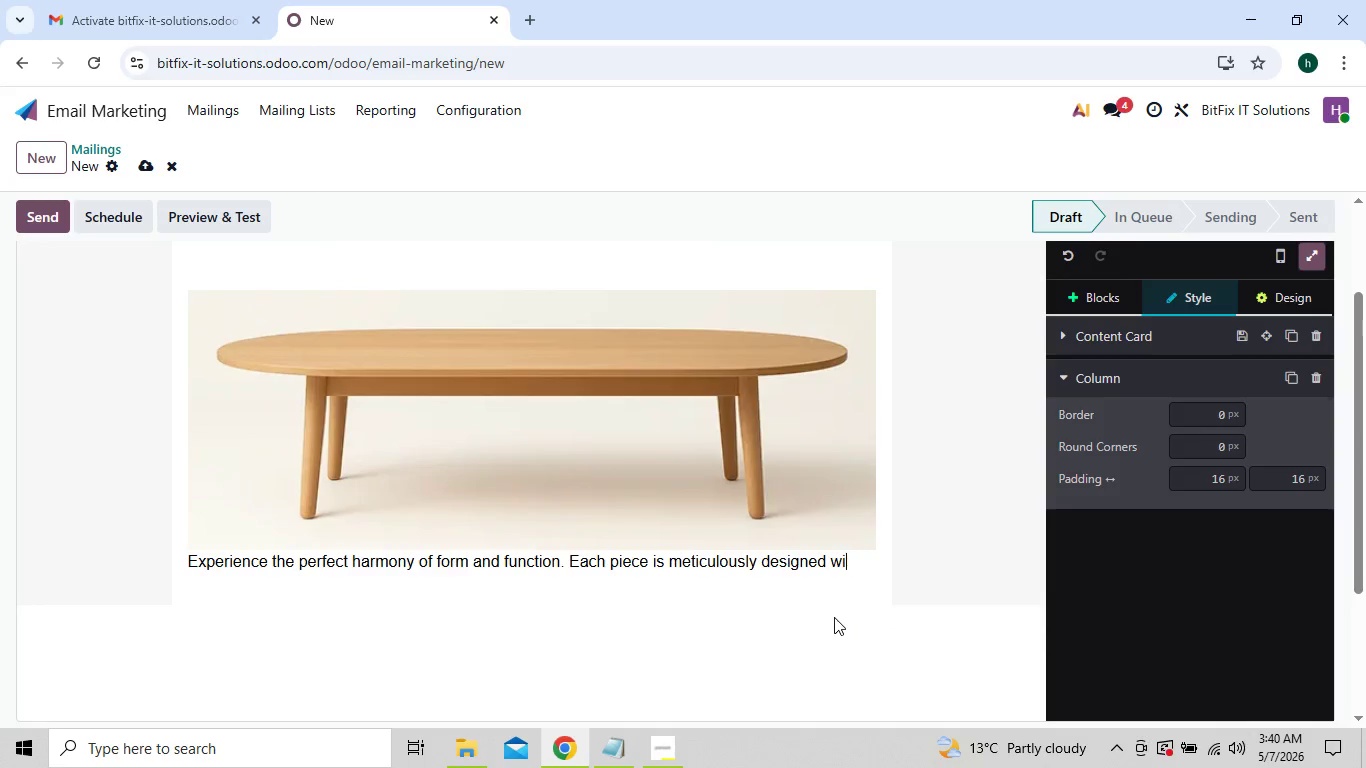 
key(Backspace)
 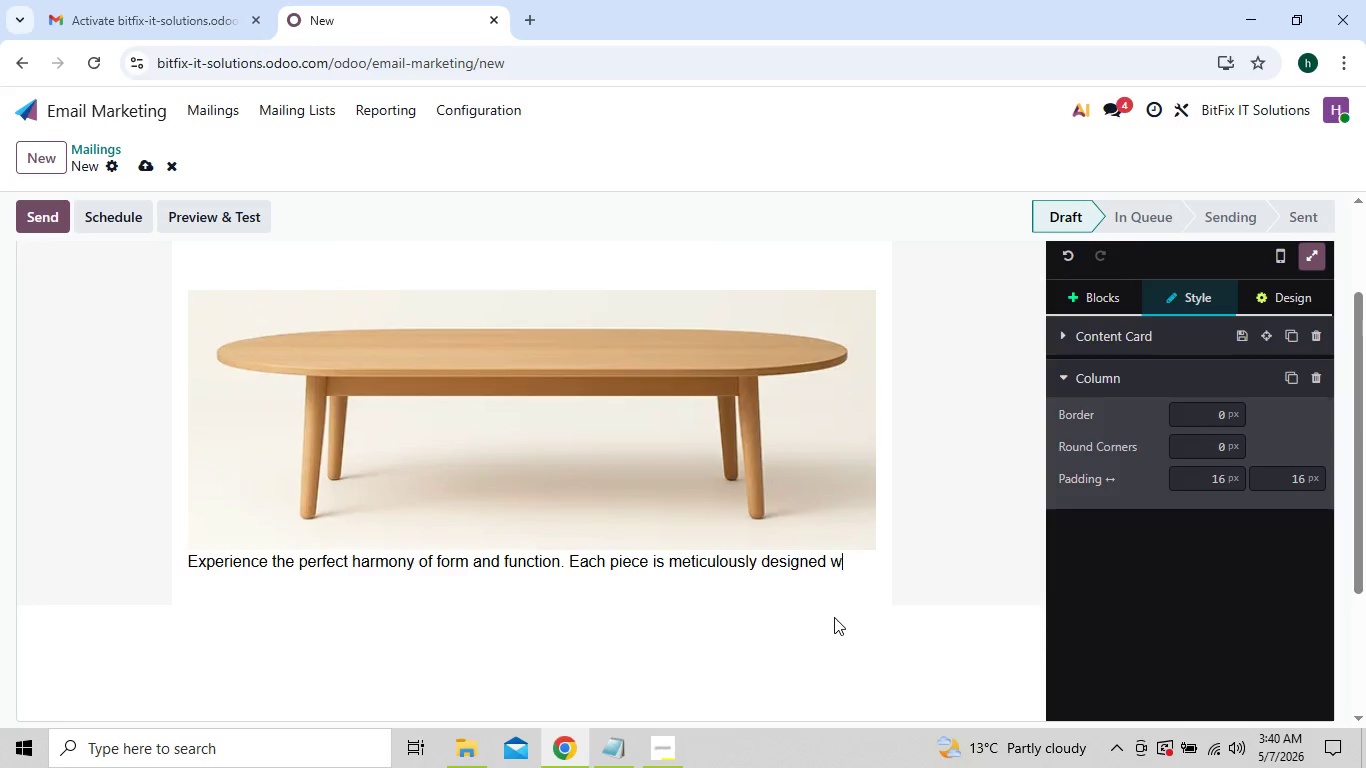 
key(Backspace)
 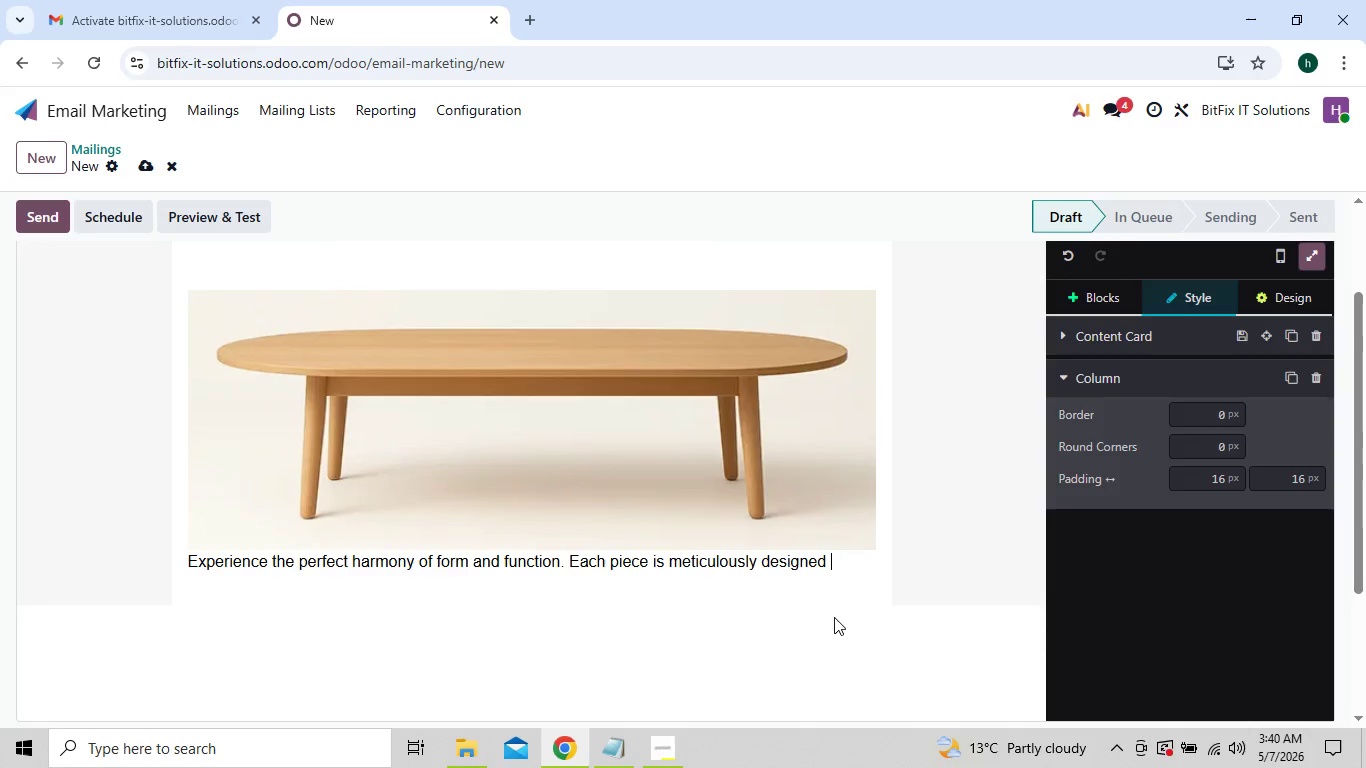 
key(Backspace)
 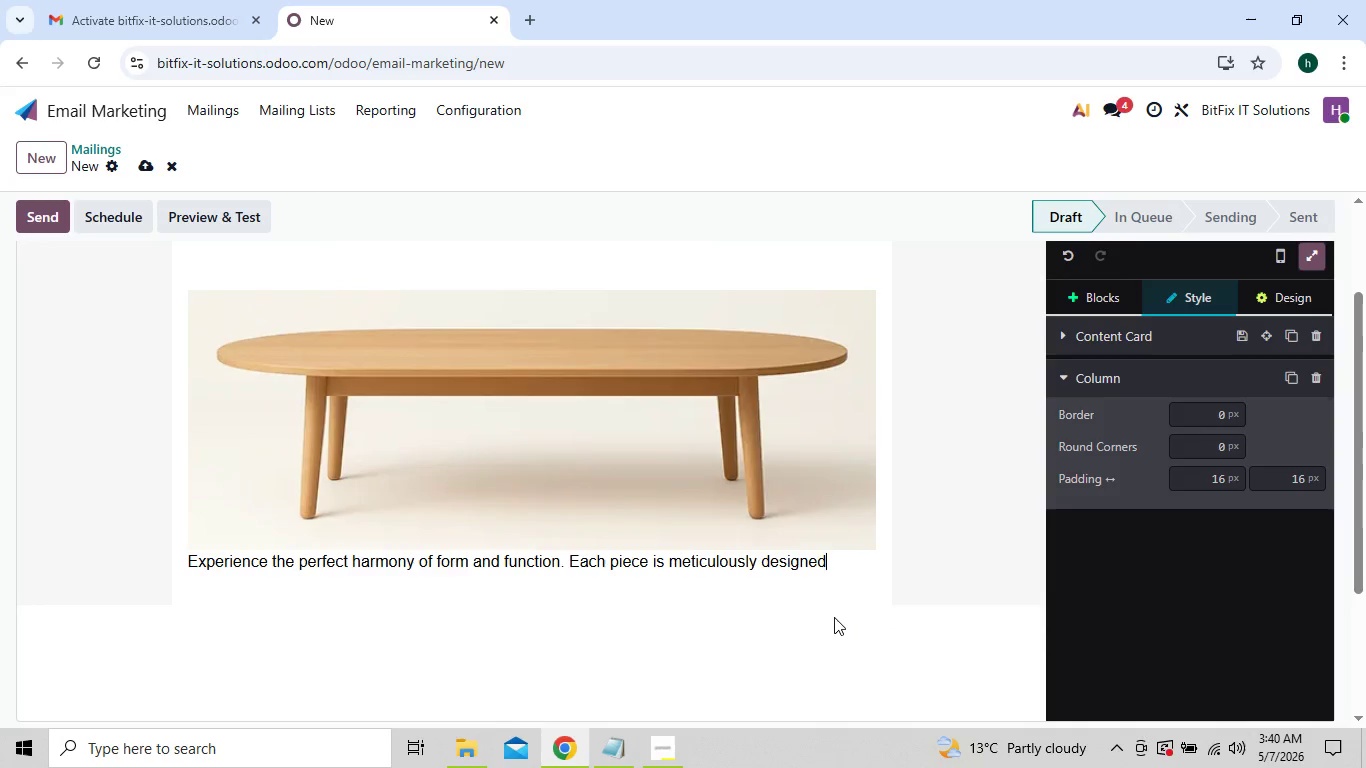 
key(Backspace)
 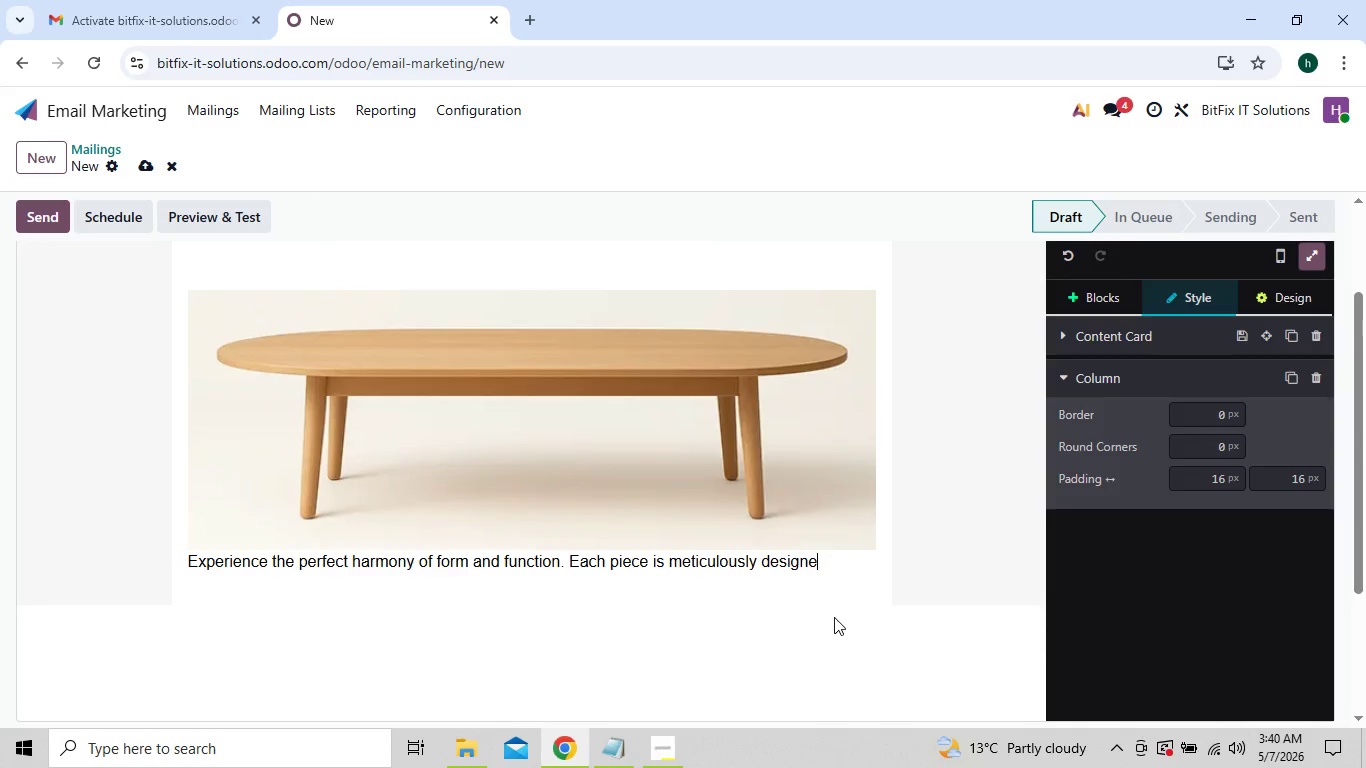 
key(Backspace)
 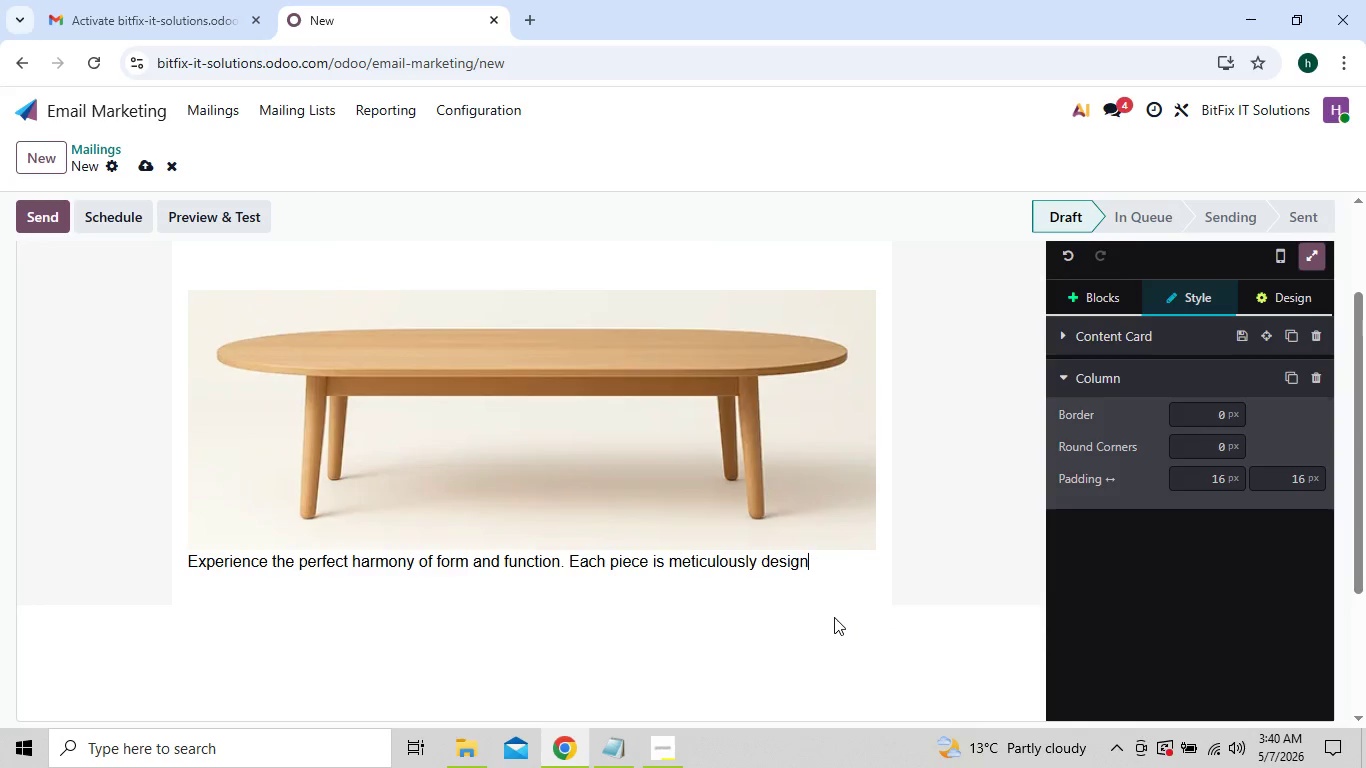 
key(Backspace)
 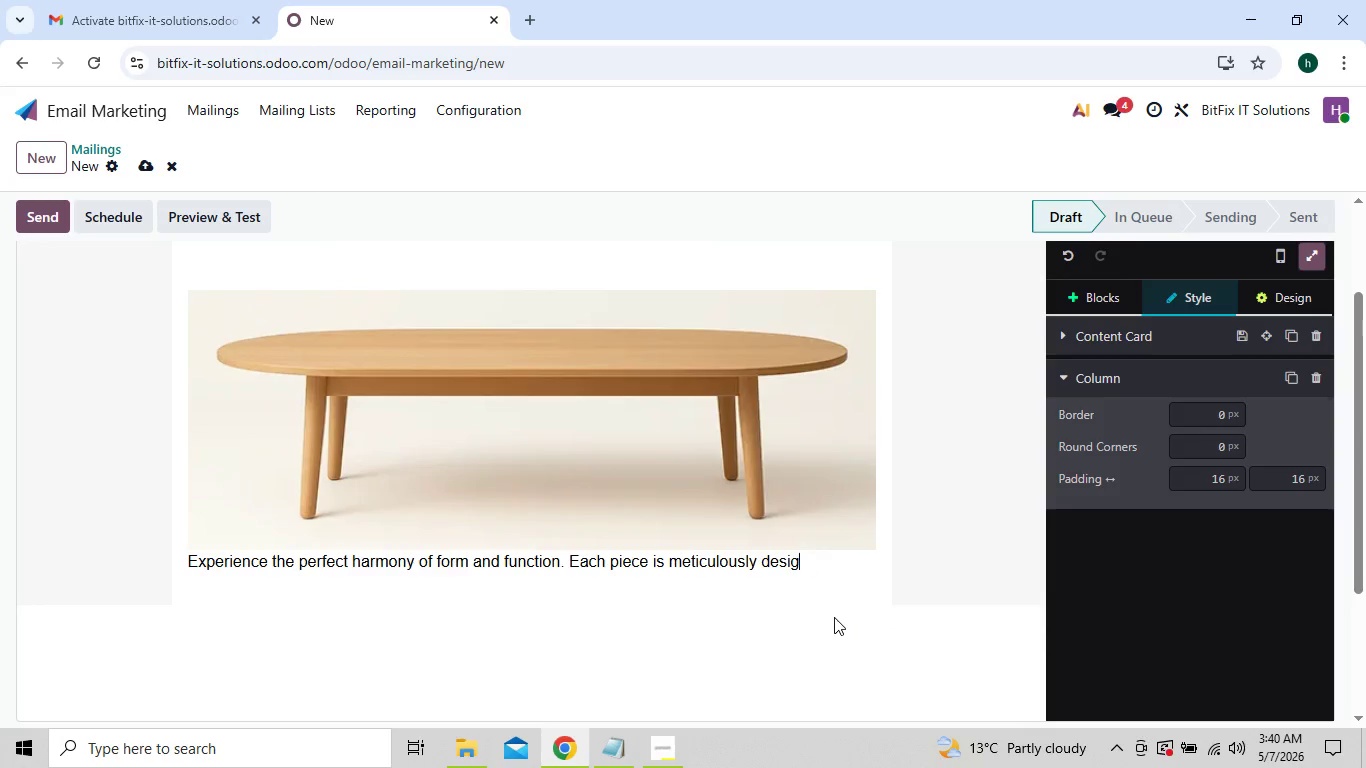 
key(Backspace)
 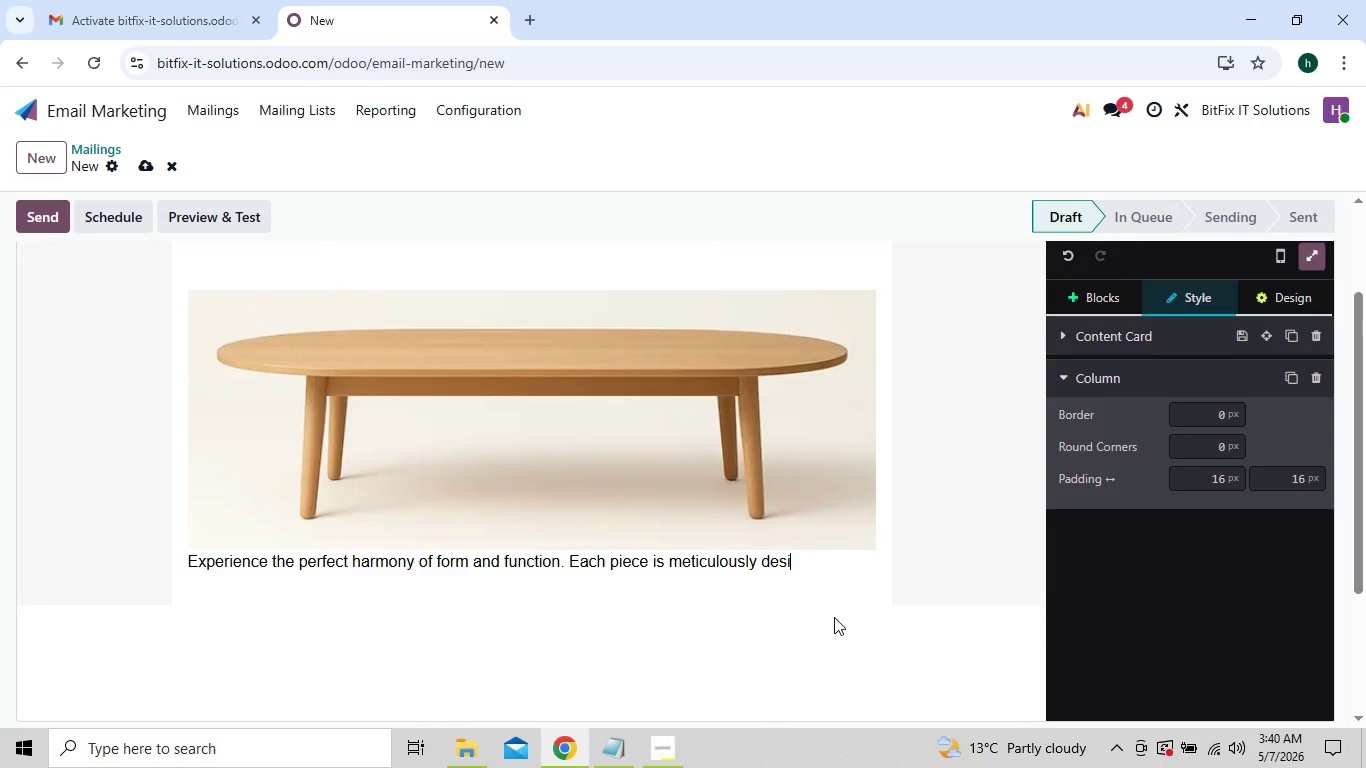 
key(Backspace)
 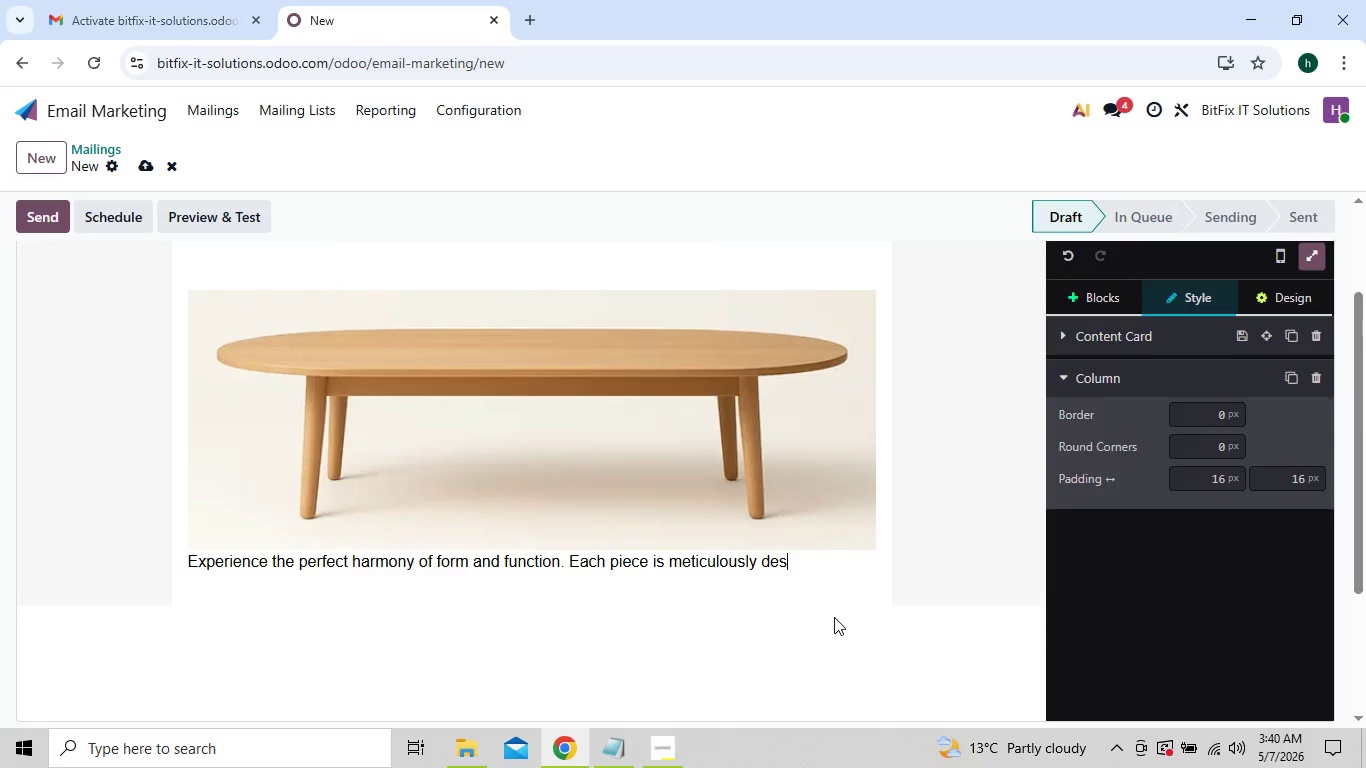 
hold_key(key=Backspace, duration=0.8)
 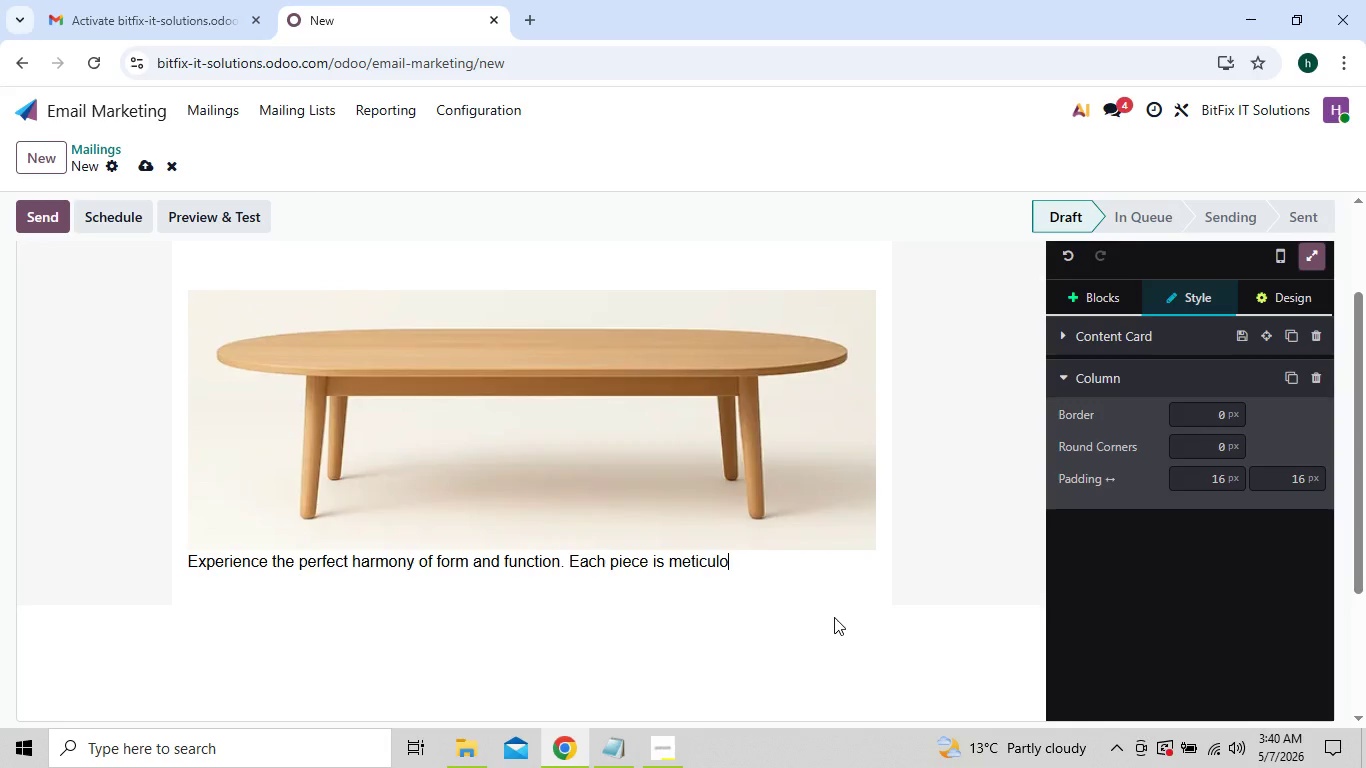 
key(Backspace)
 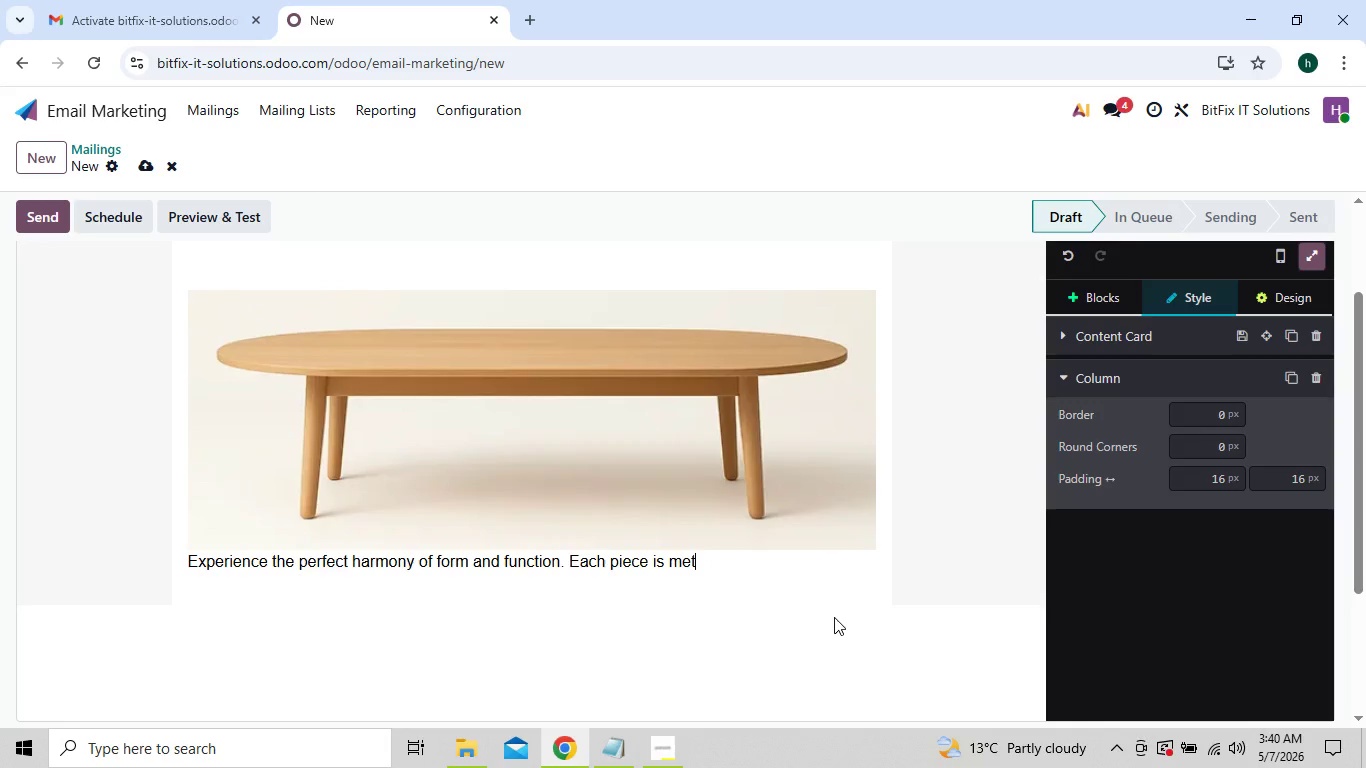 
key(Backspace)
 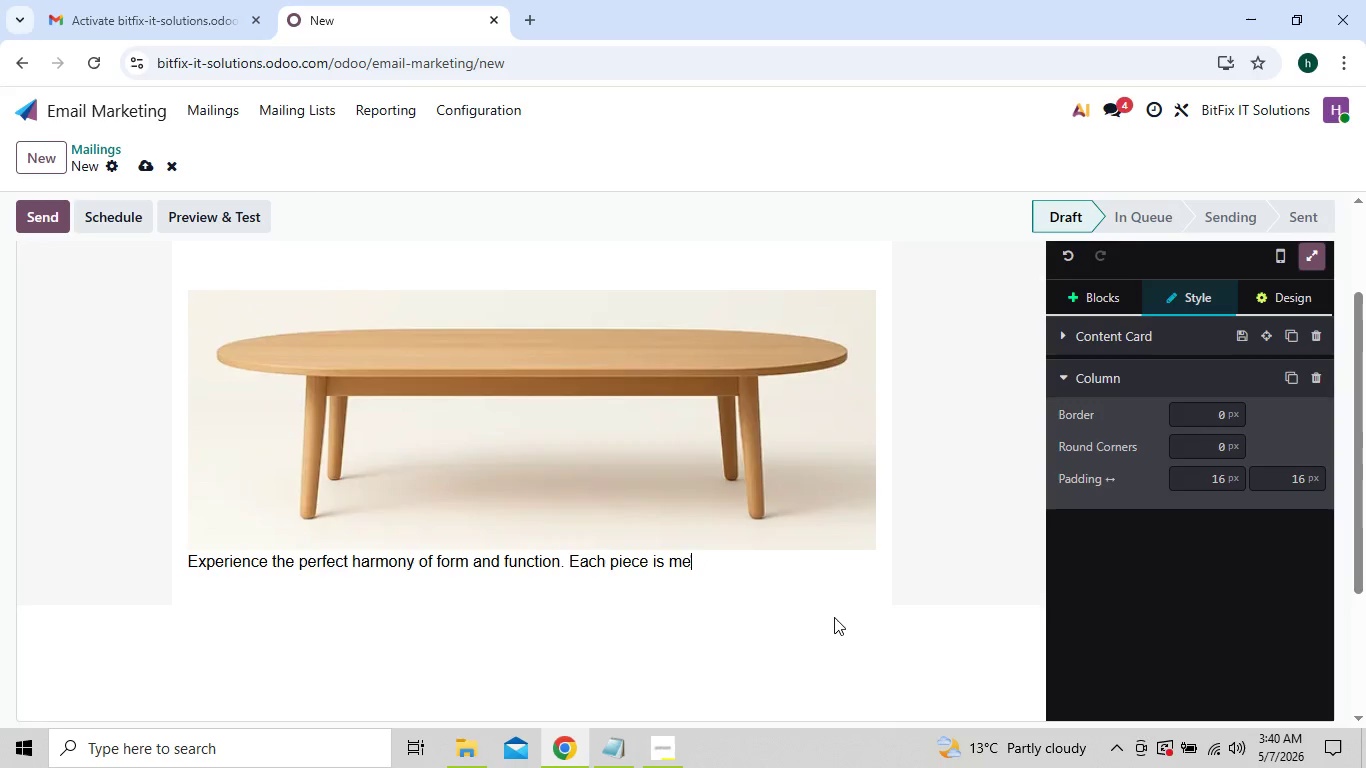 
key(Backspace)
 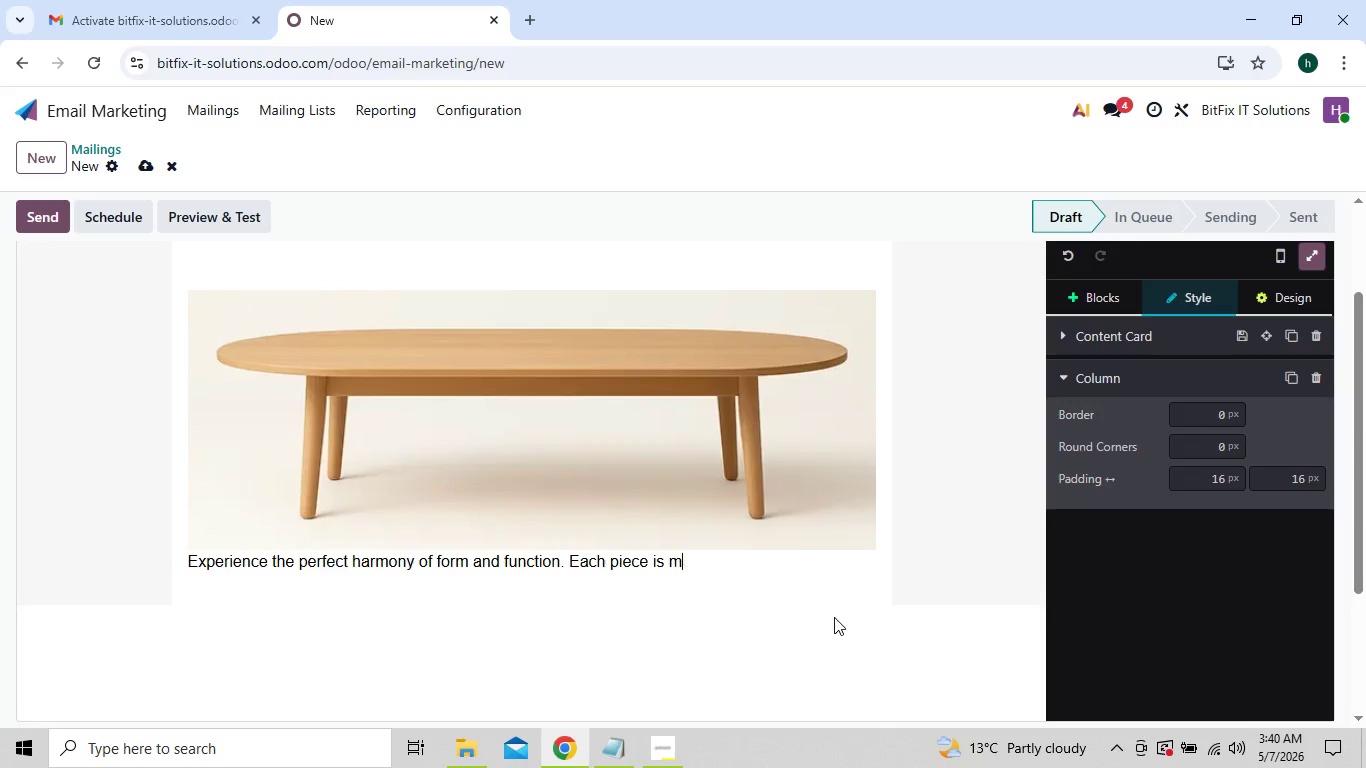 
key(Backspace)
 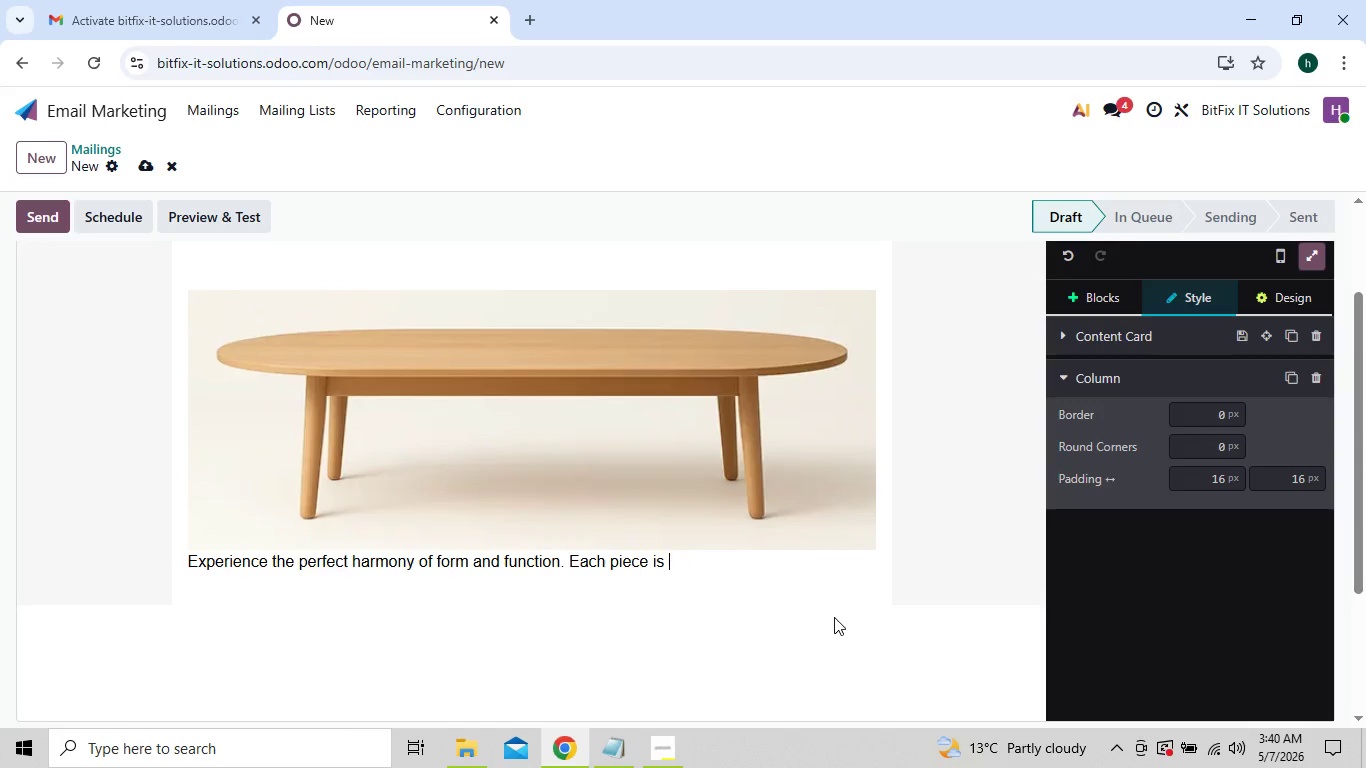 
key(Backspace)
 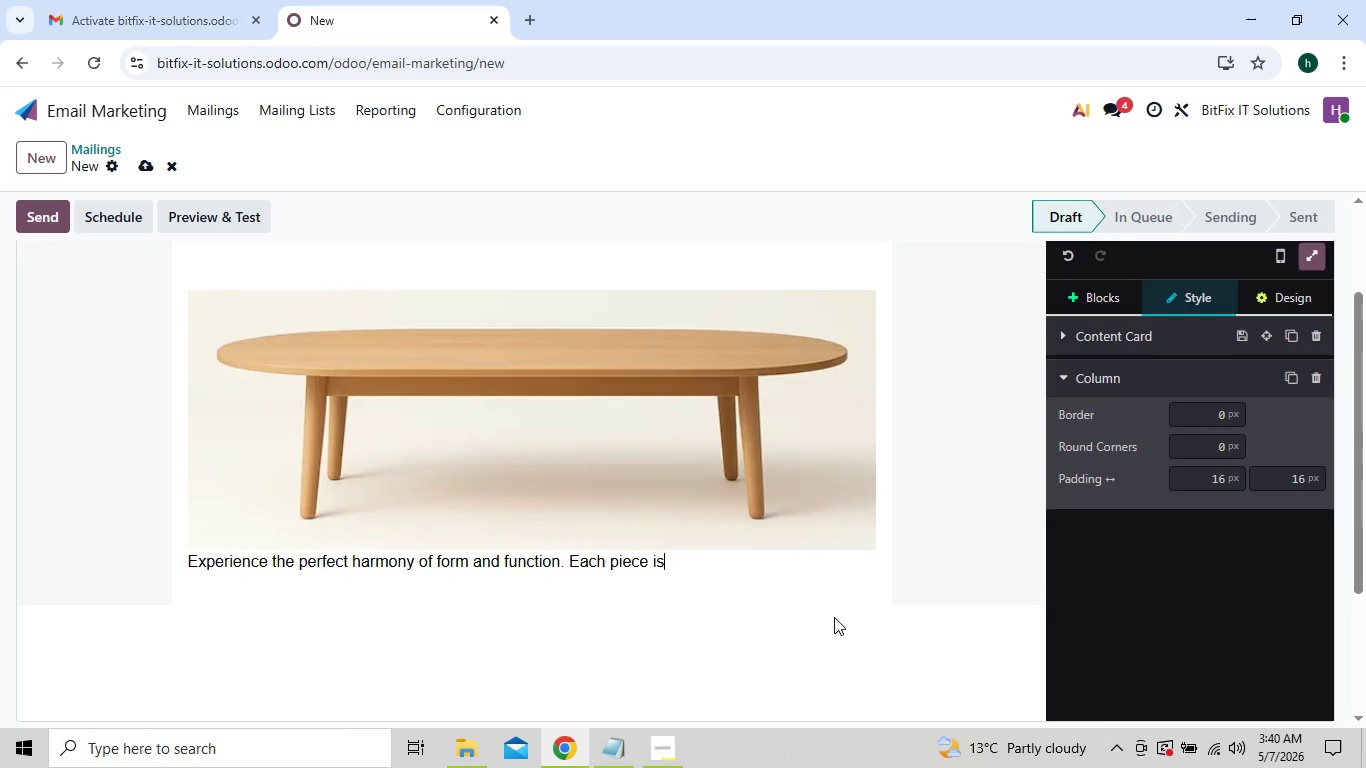 
key(Backspace)
 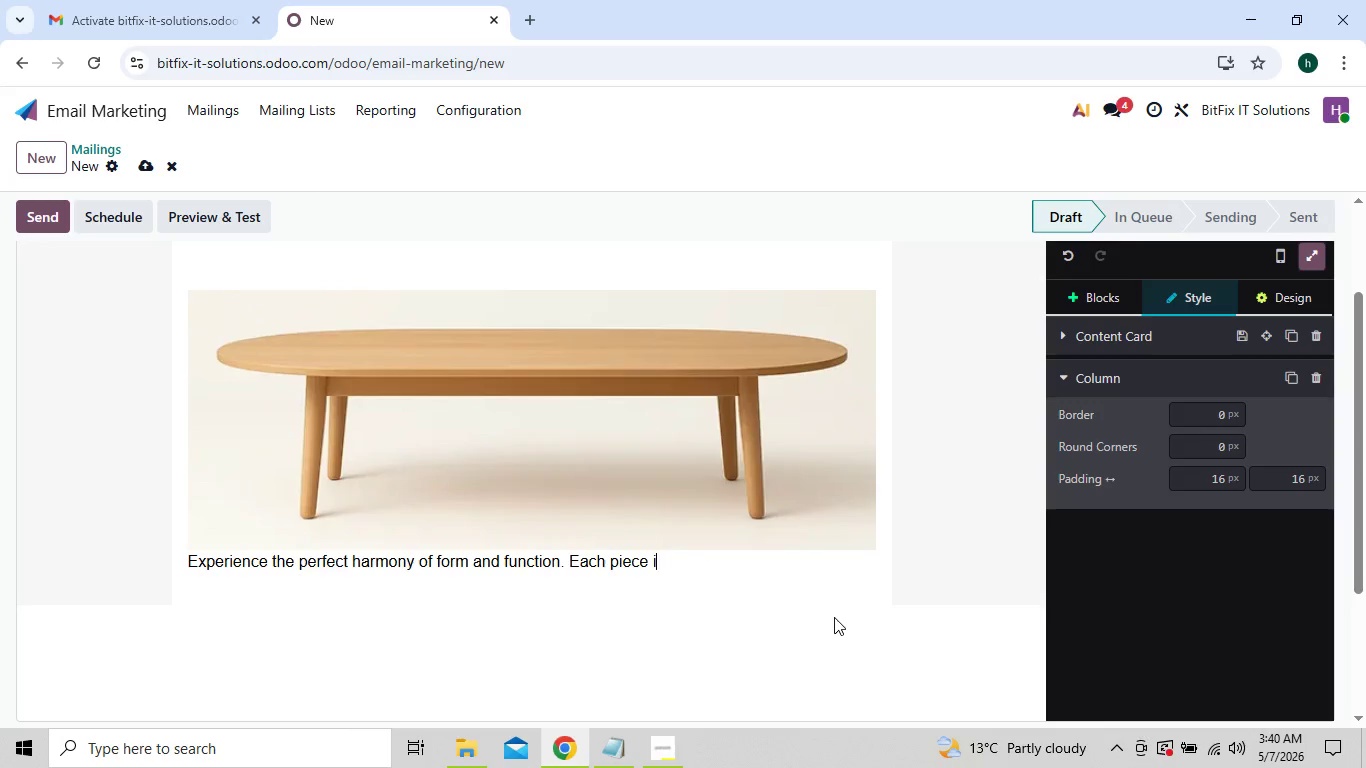 
key(Backspace)
 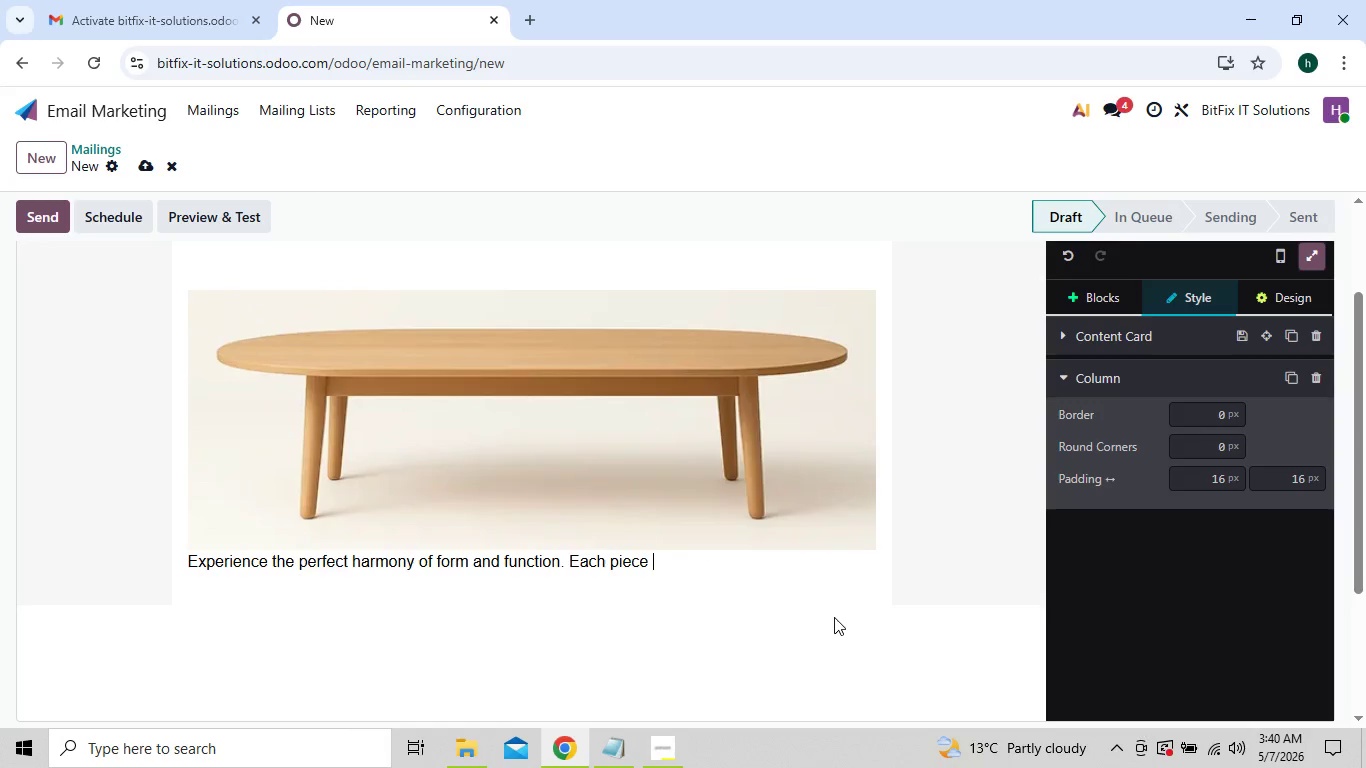 
key(Backspace)
 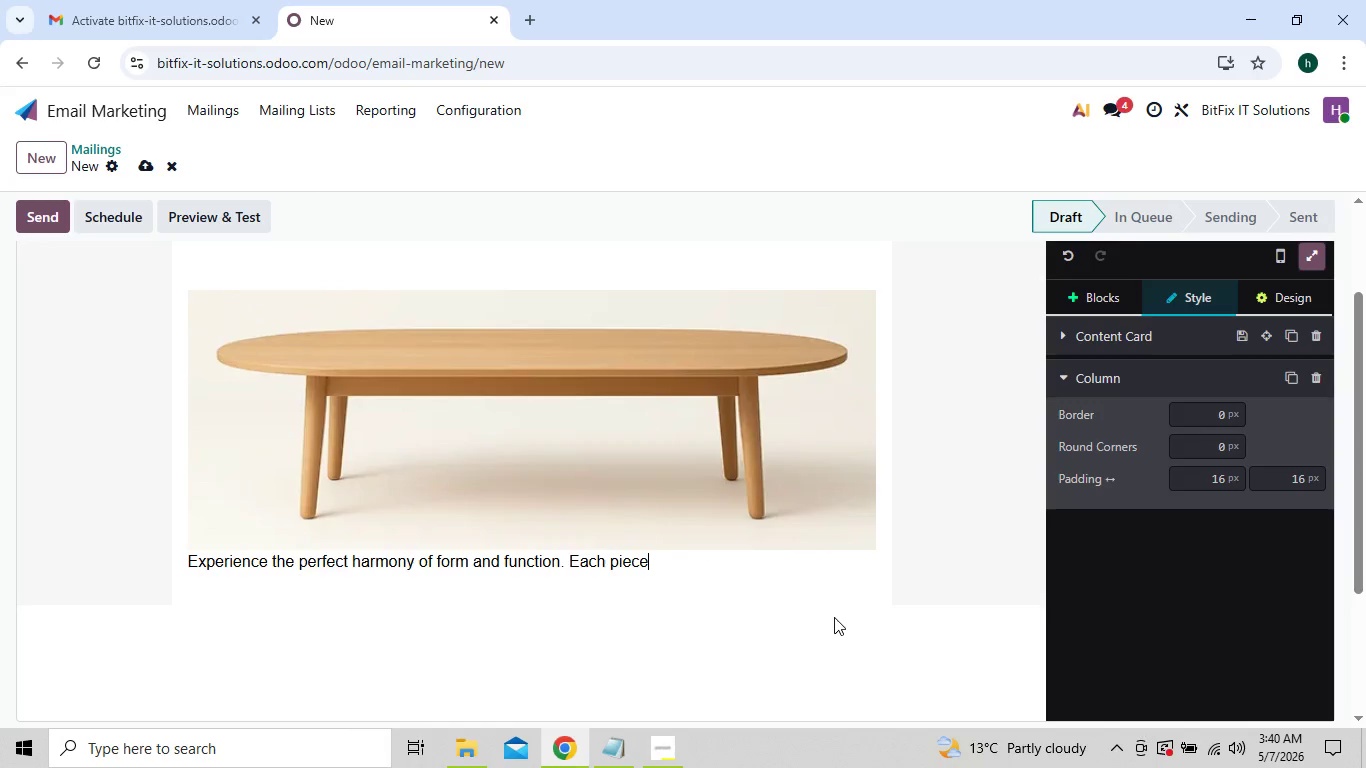 
key(Backspace)
 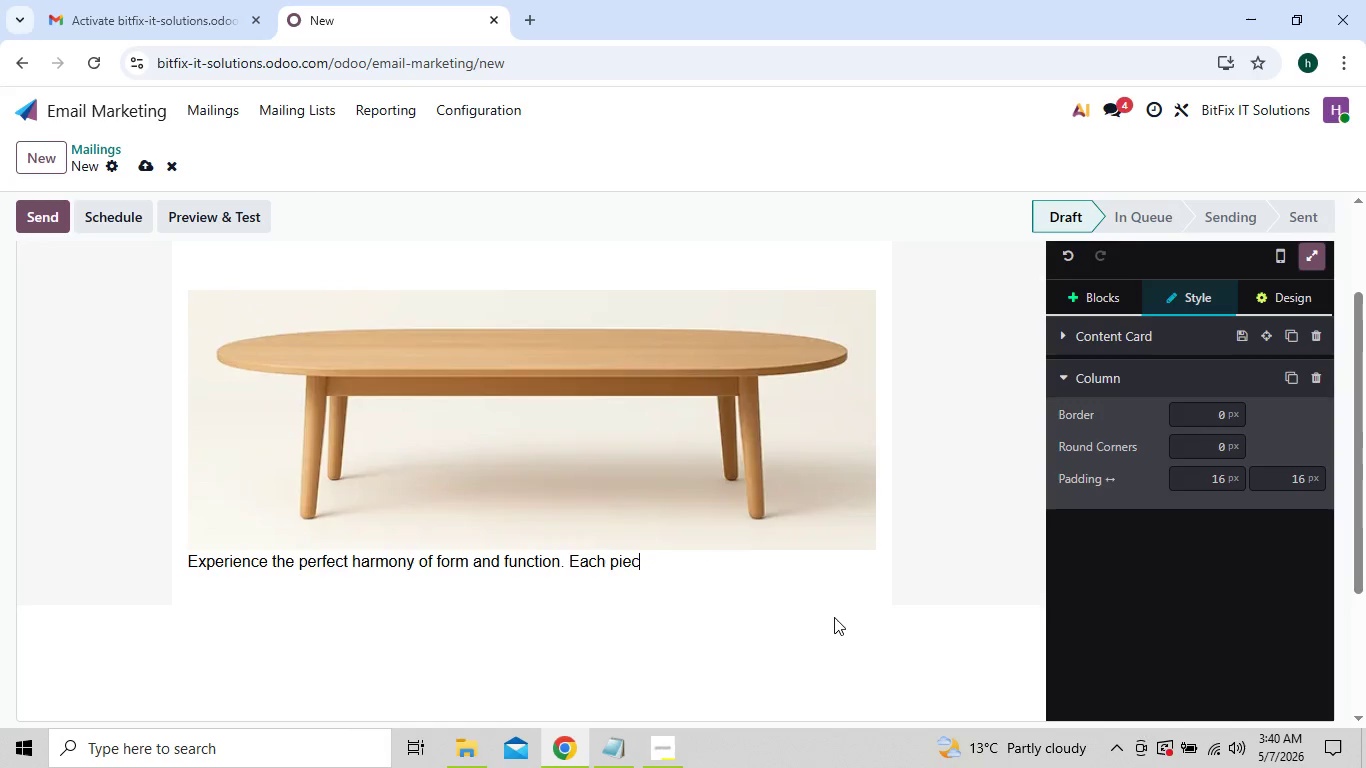 
key(Backspace)
 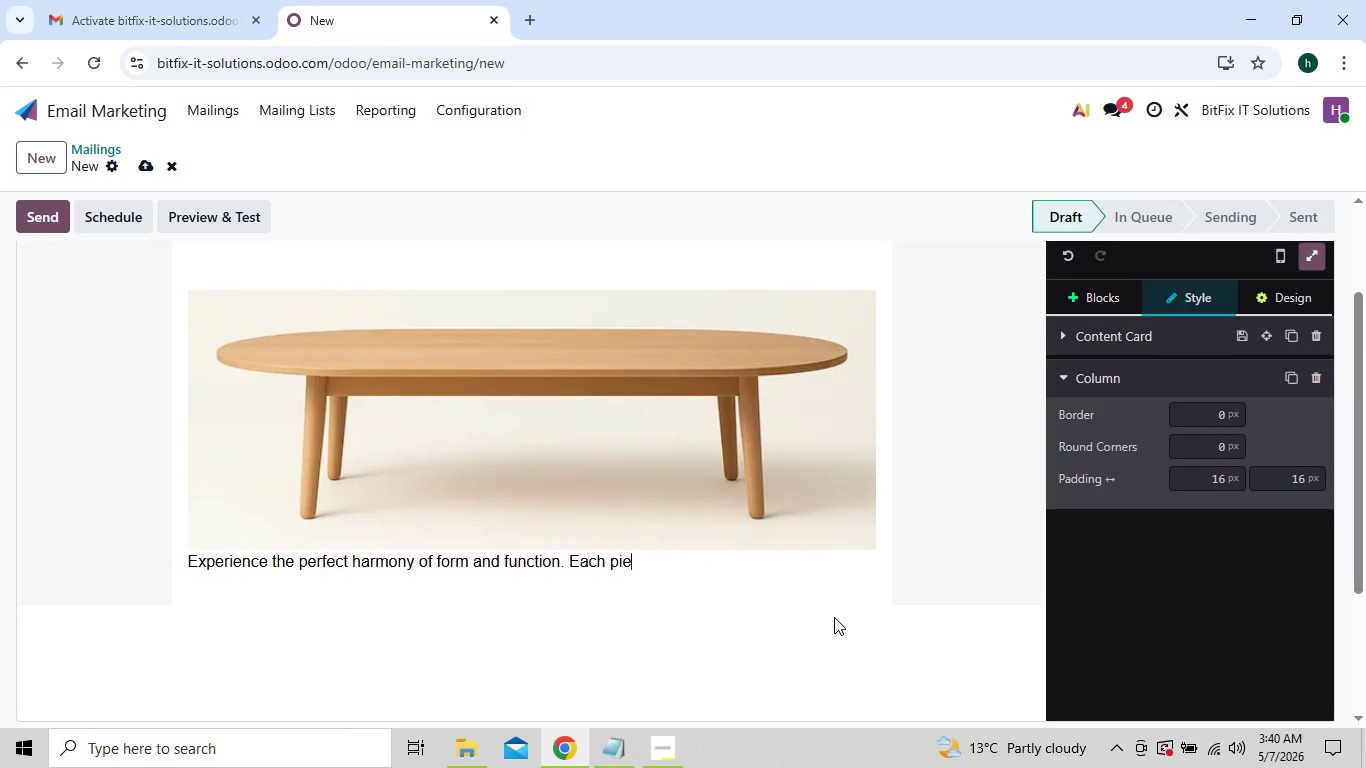 
key(Backspace)
 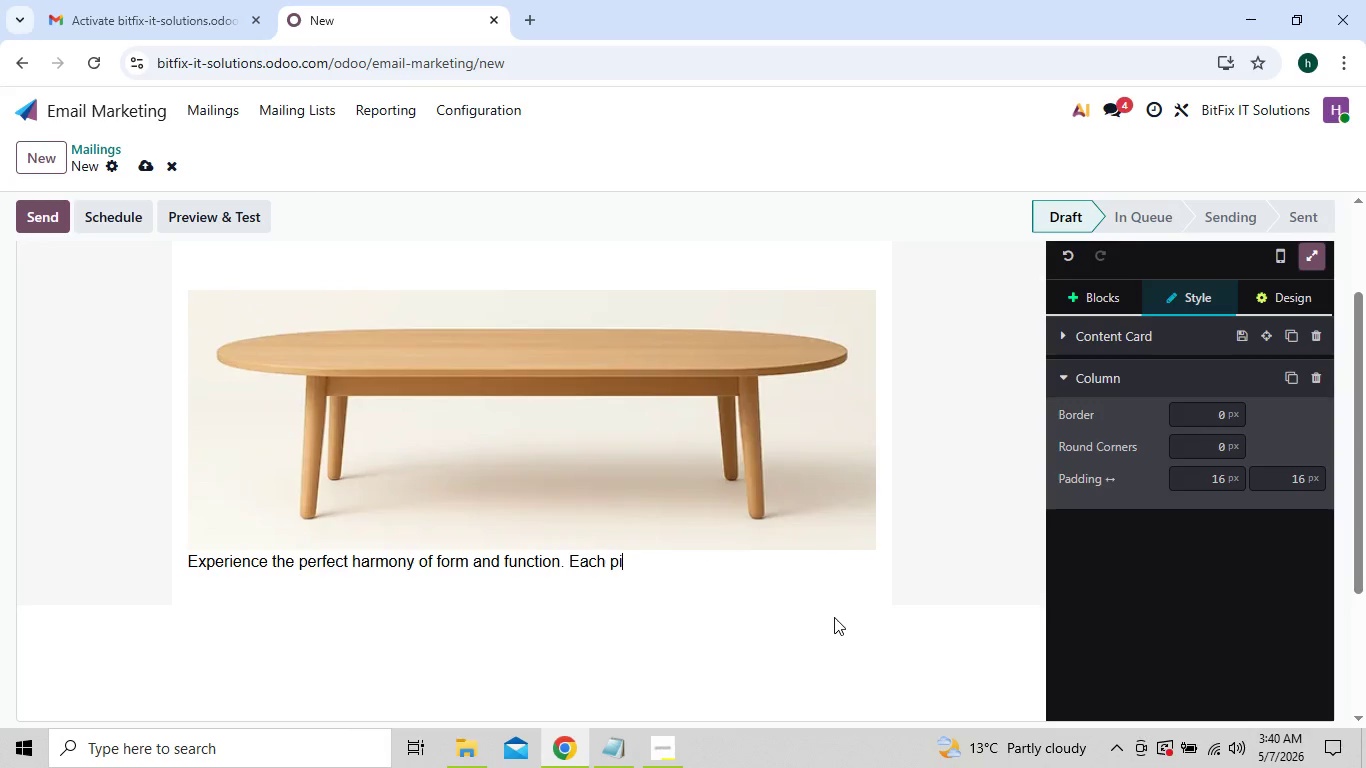 
key(Backspace)
 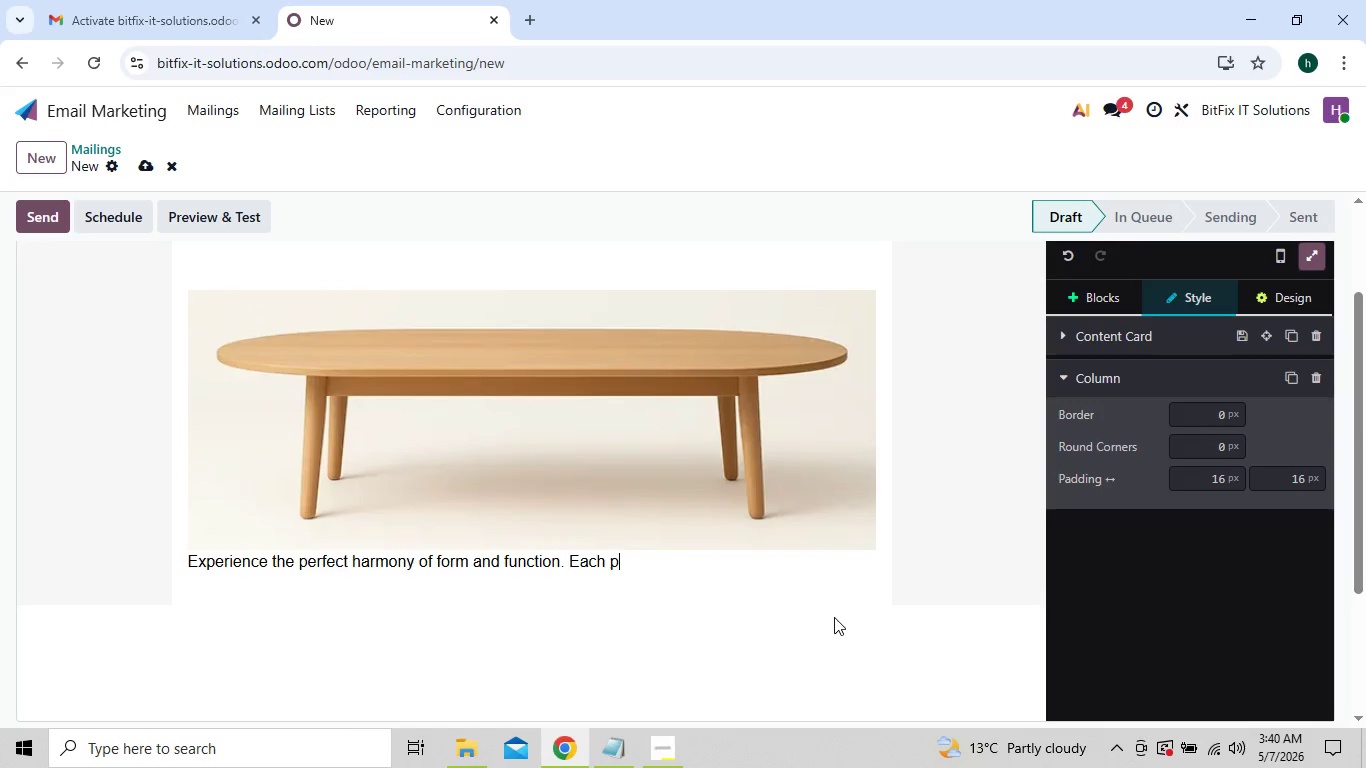 
key(Backspace)
 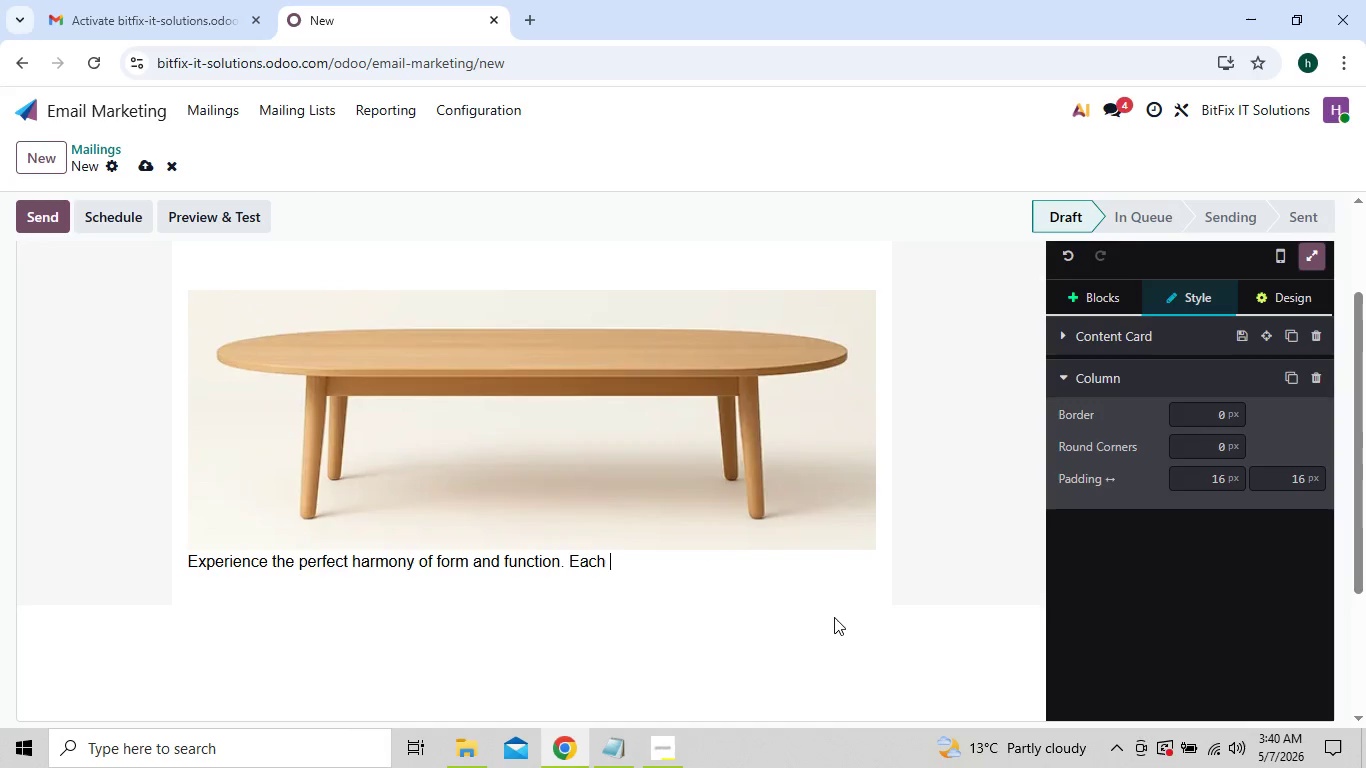 
key(Backspace)
 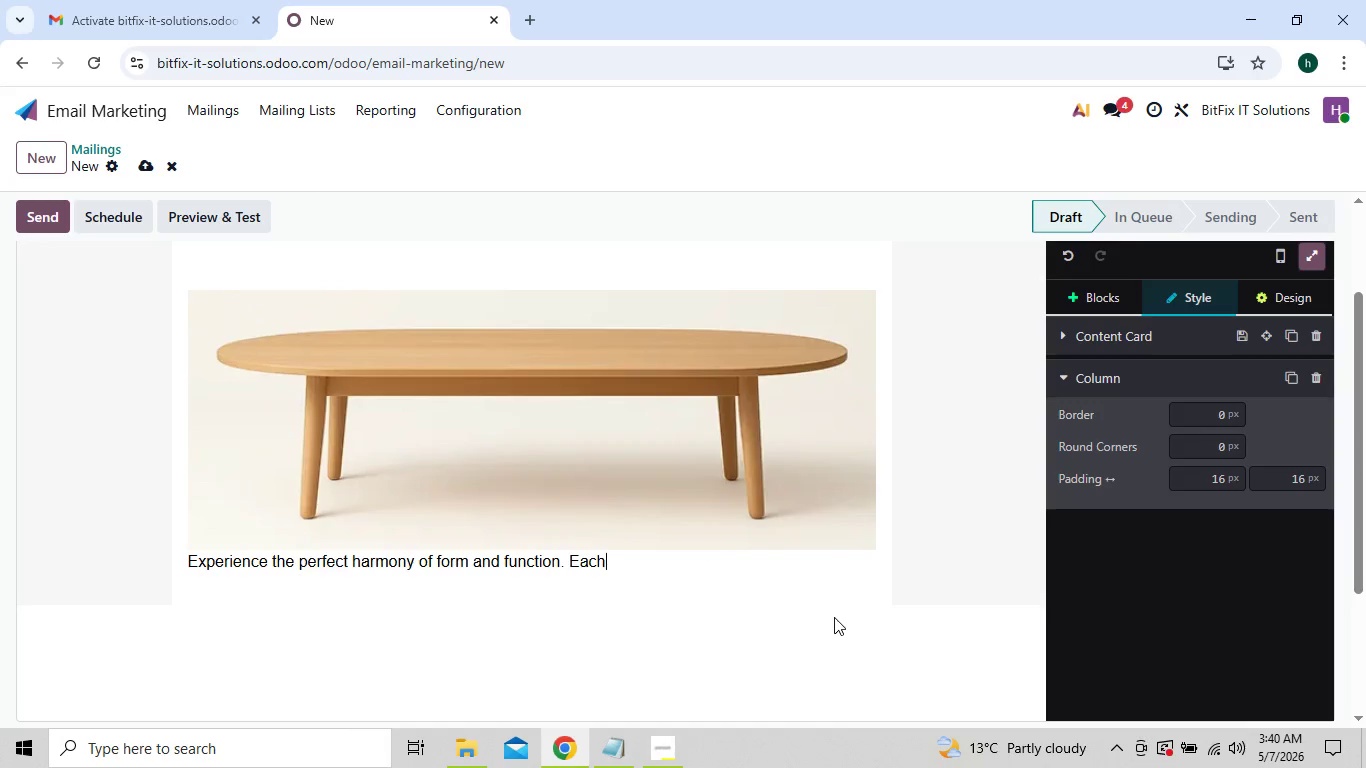 
key(Backspace)
 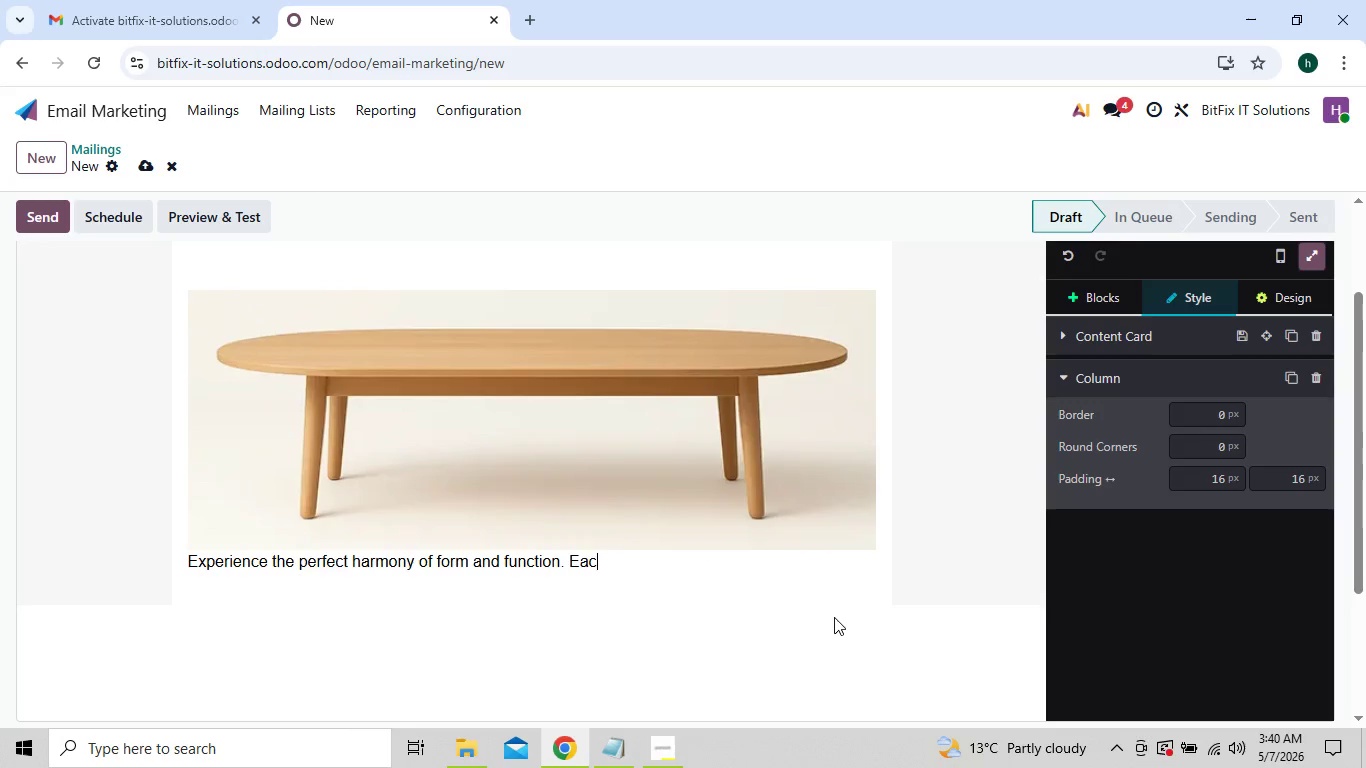 
key(Backspace)
 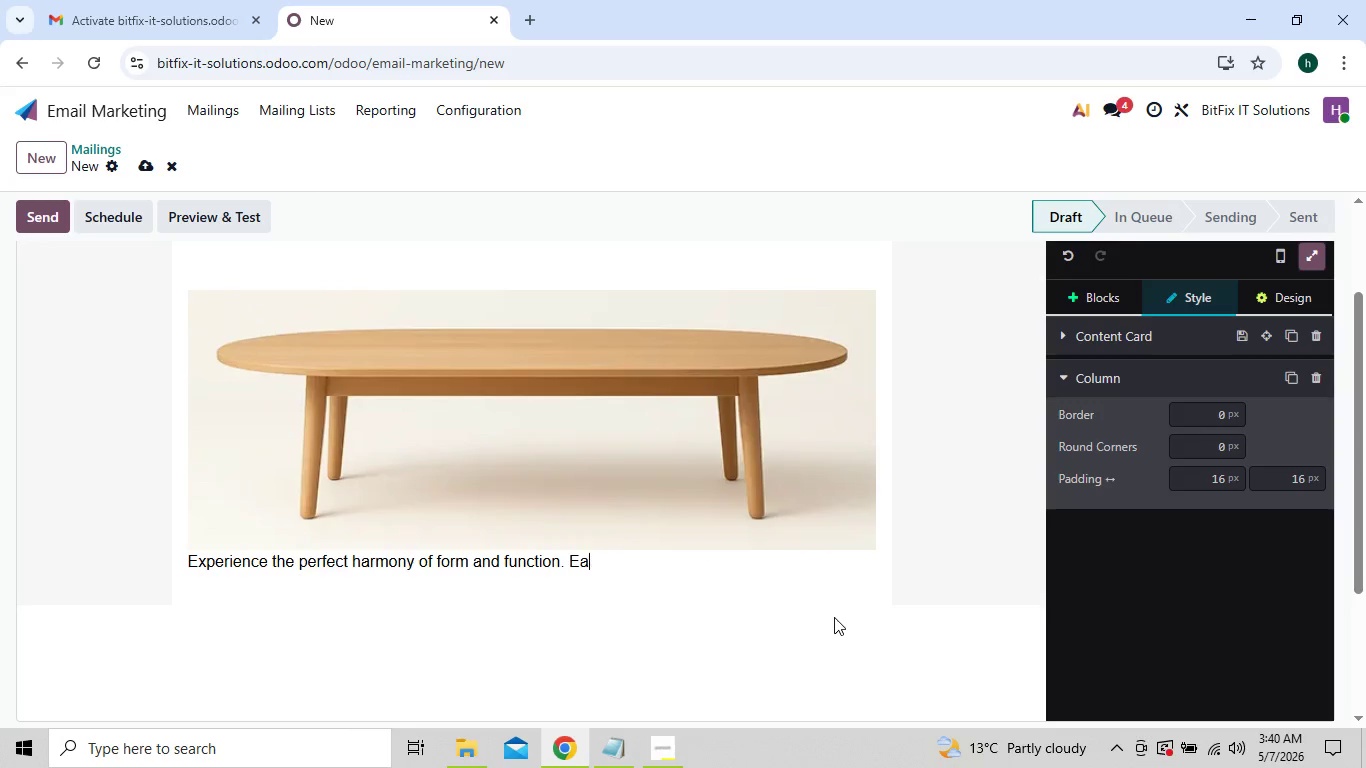 
key(Backspace)
 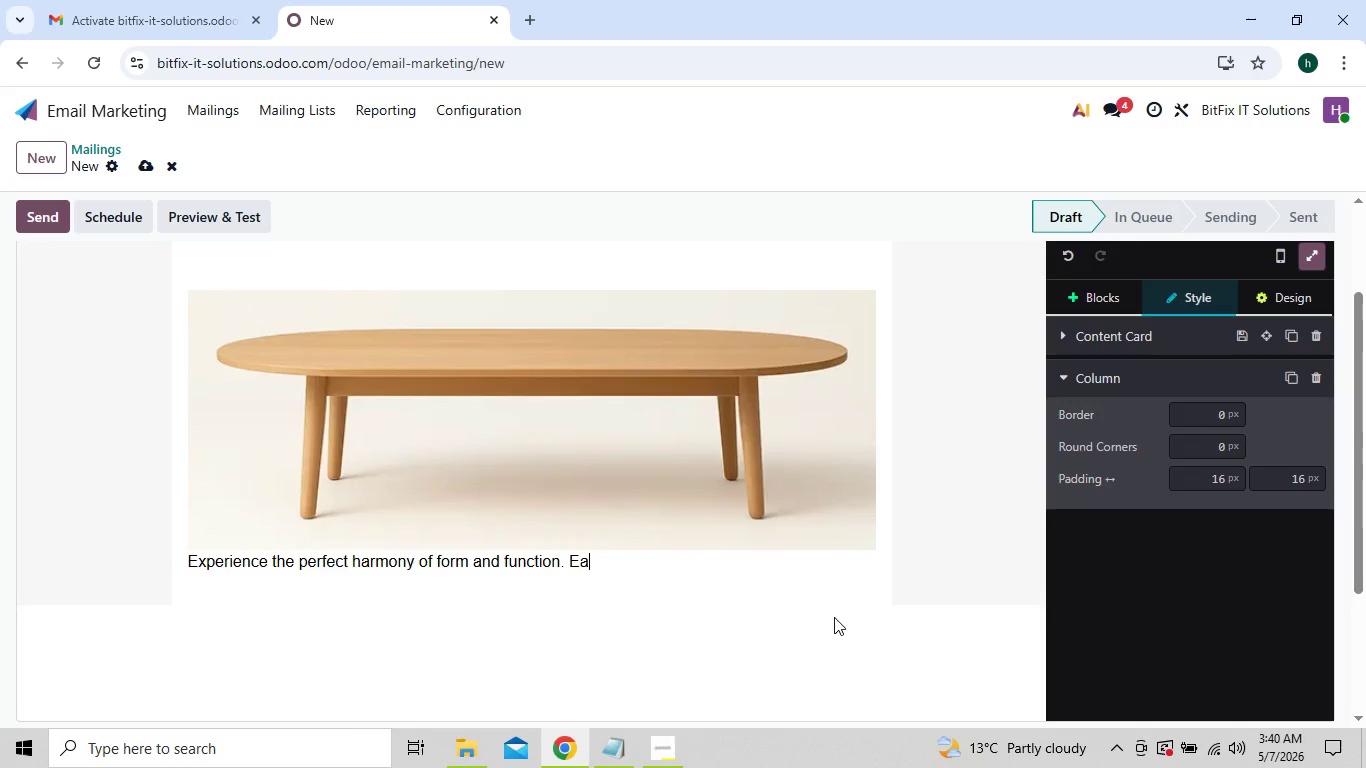 
key(Backspace)
 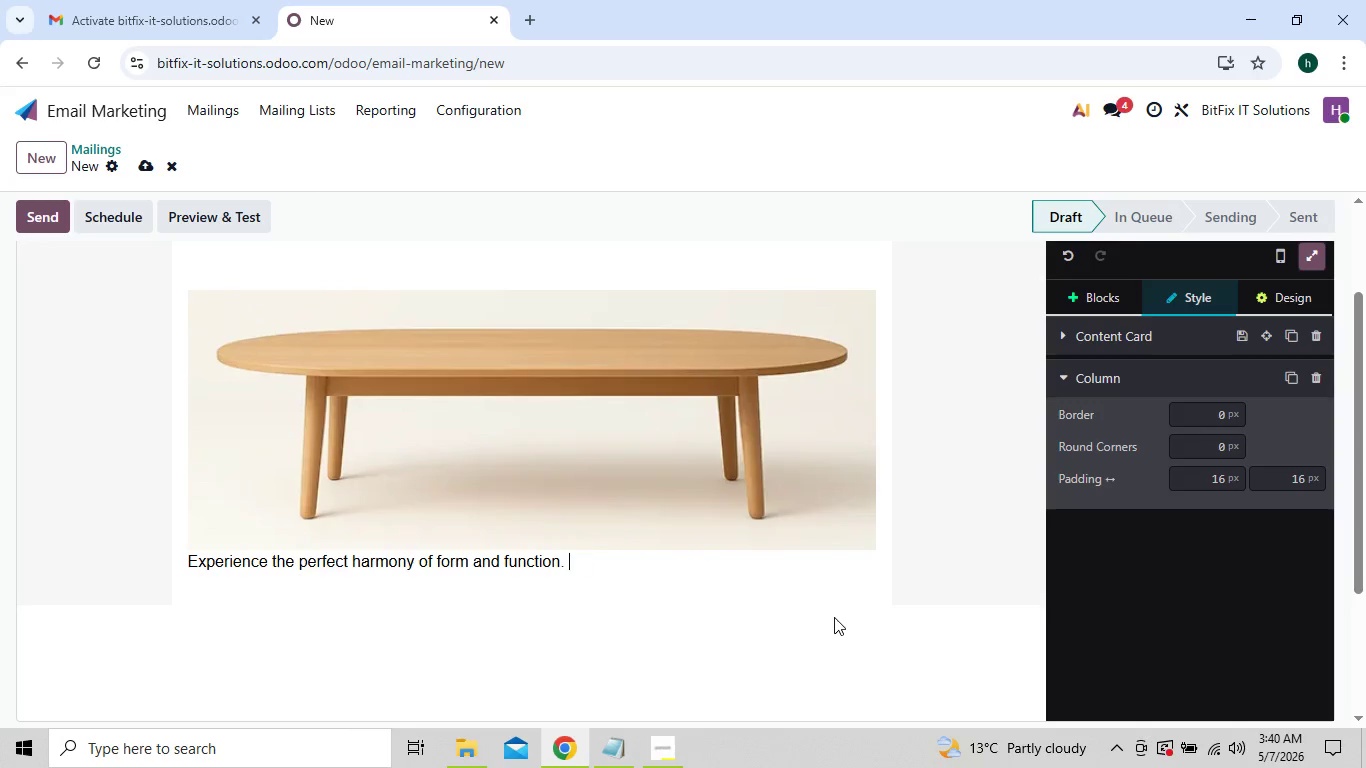 
key(Backspace)
 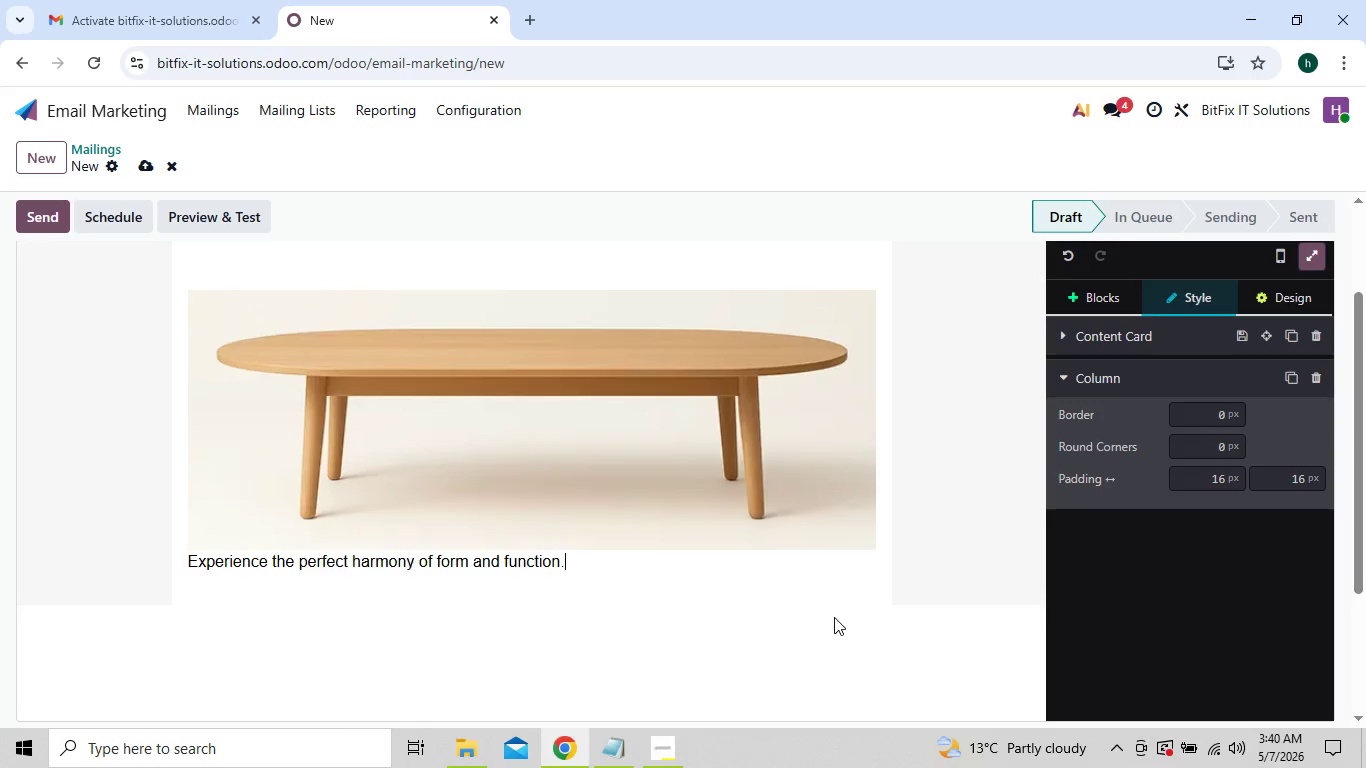 
key(Backspace)
 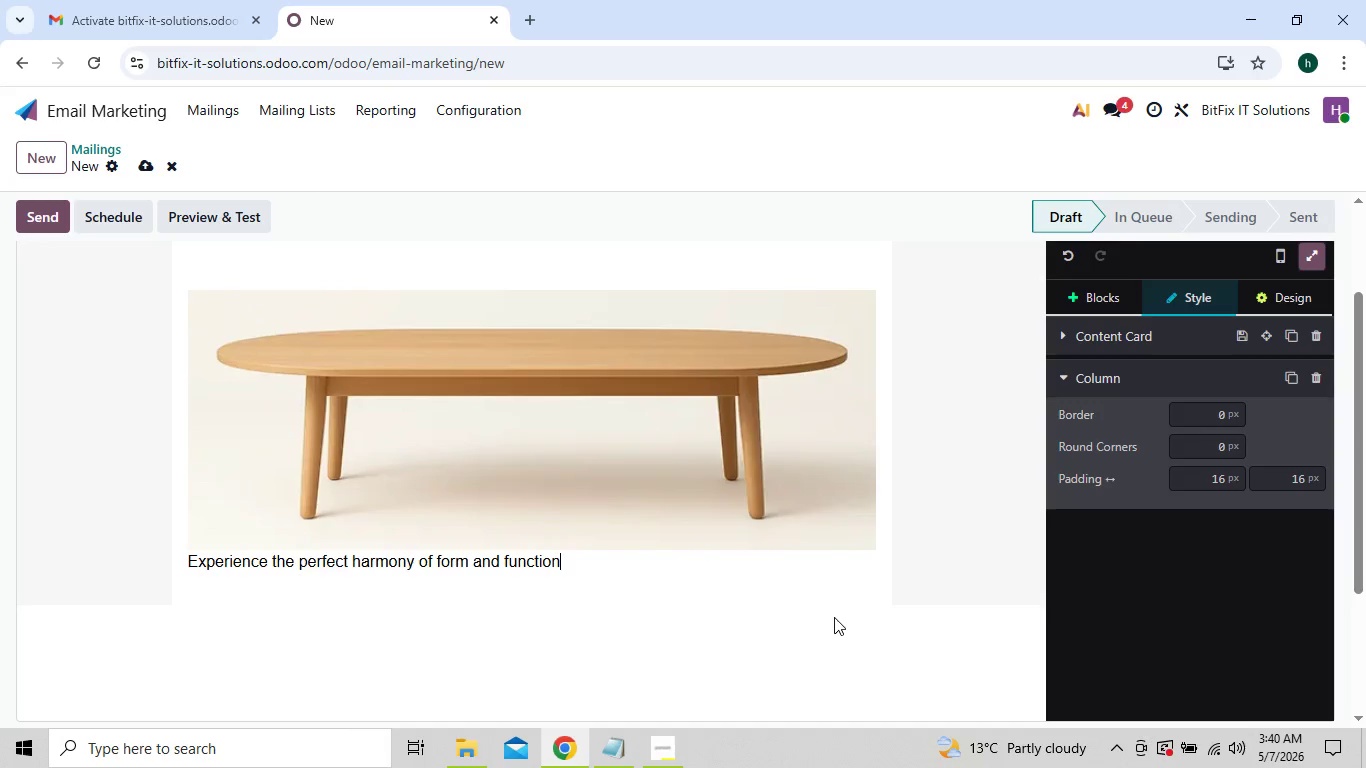 
key(Backspace)
 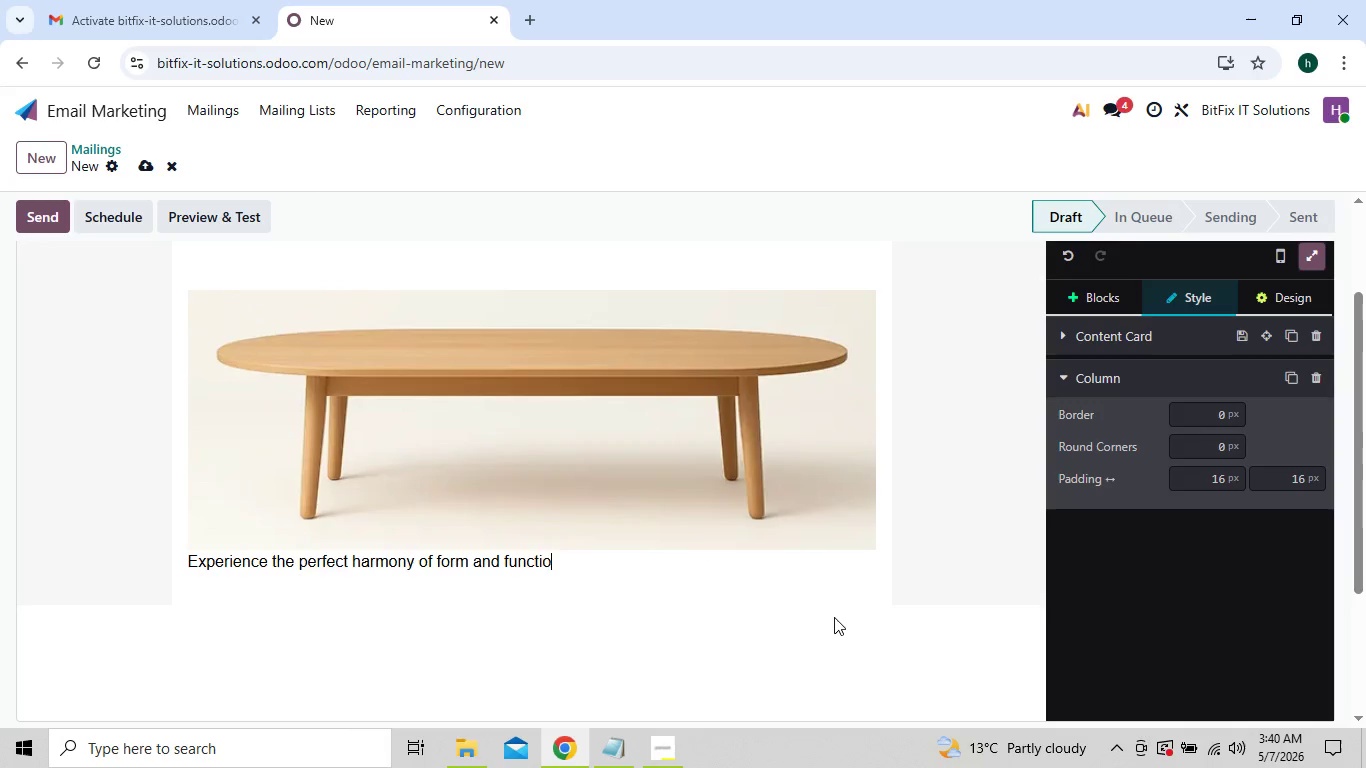 
key(Backspace)
 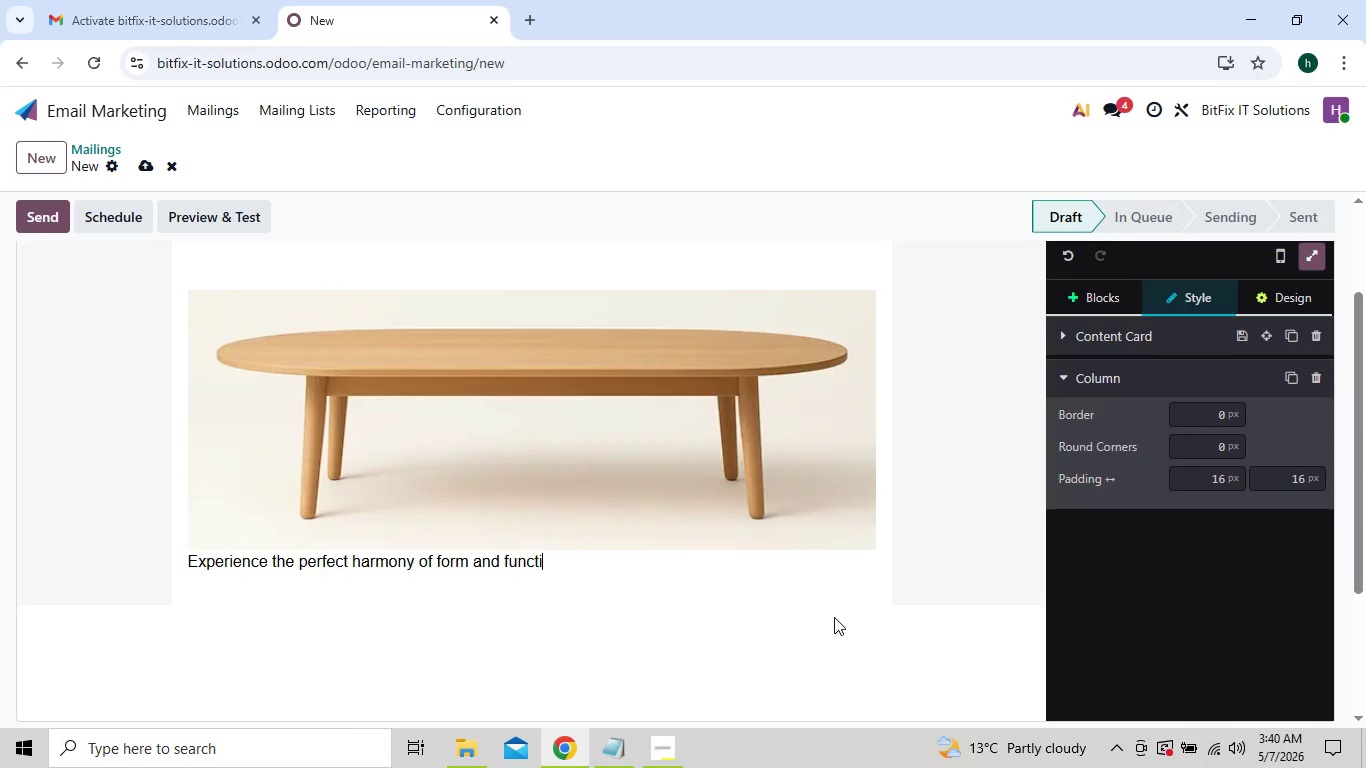 
key(Backspace)
 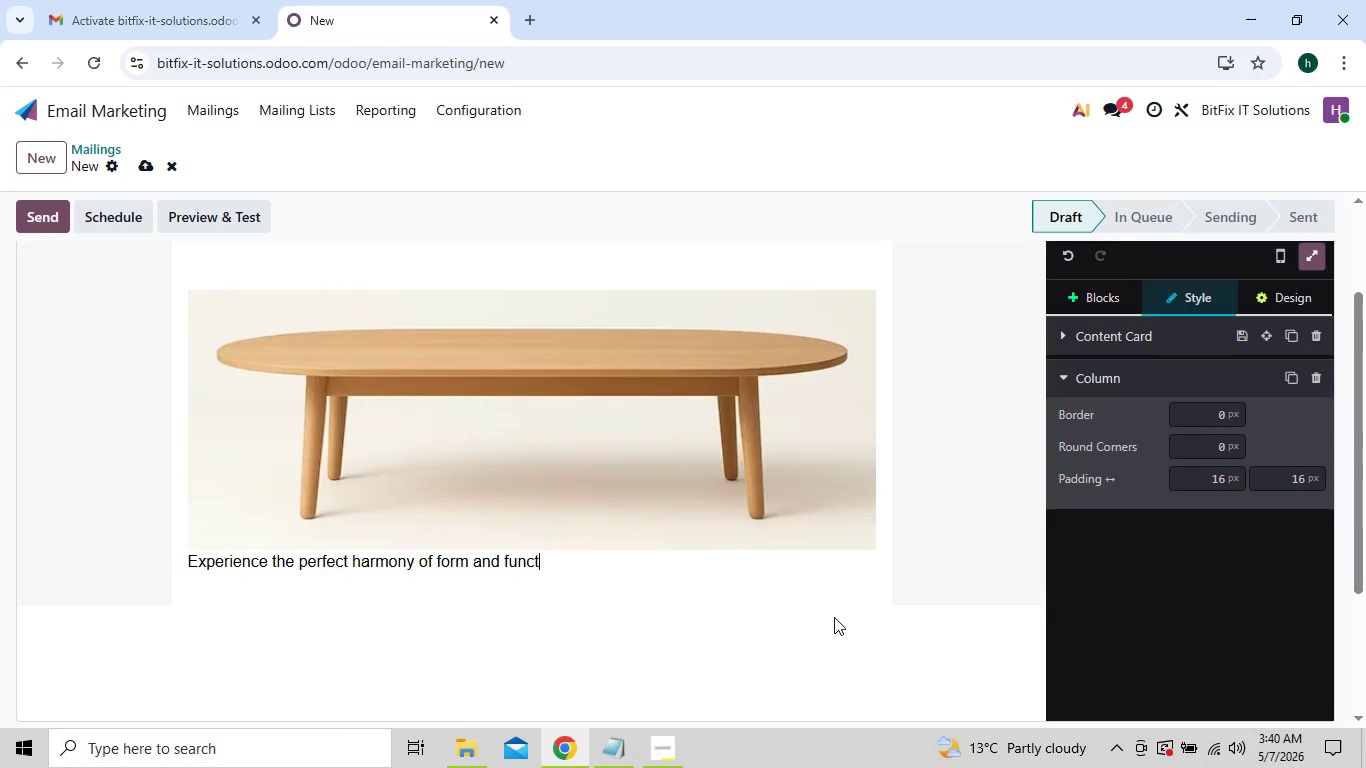 
key(Backspace)
 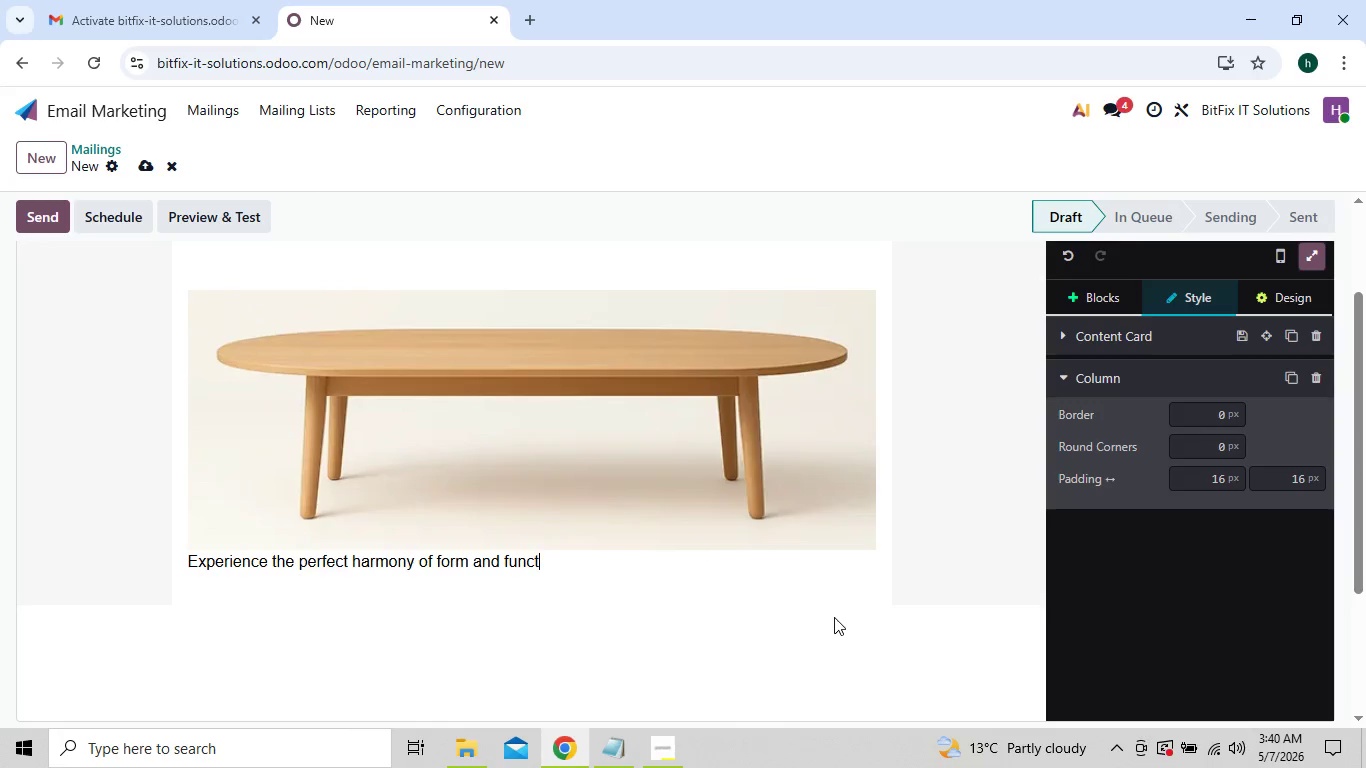 
key(Backspace)
 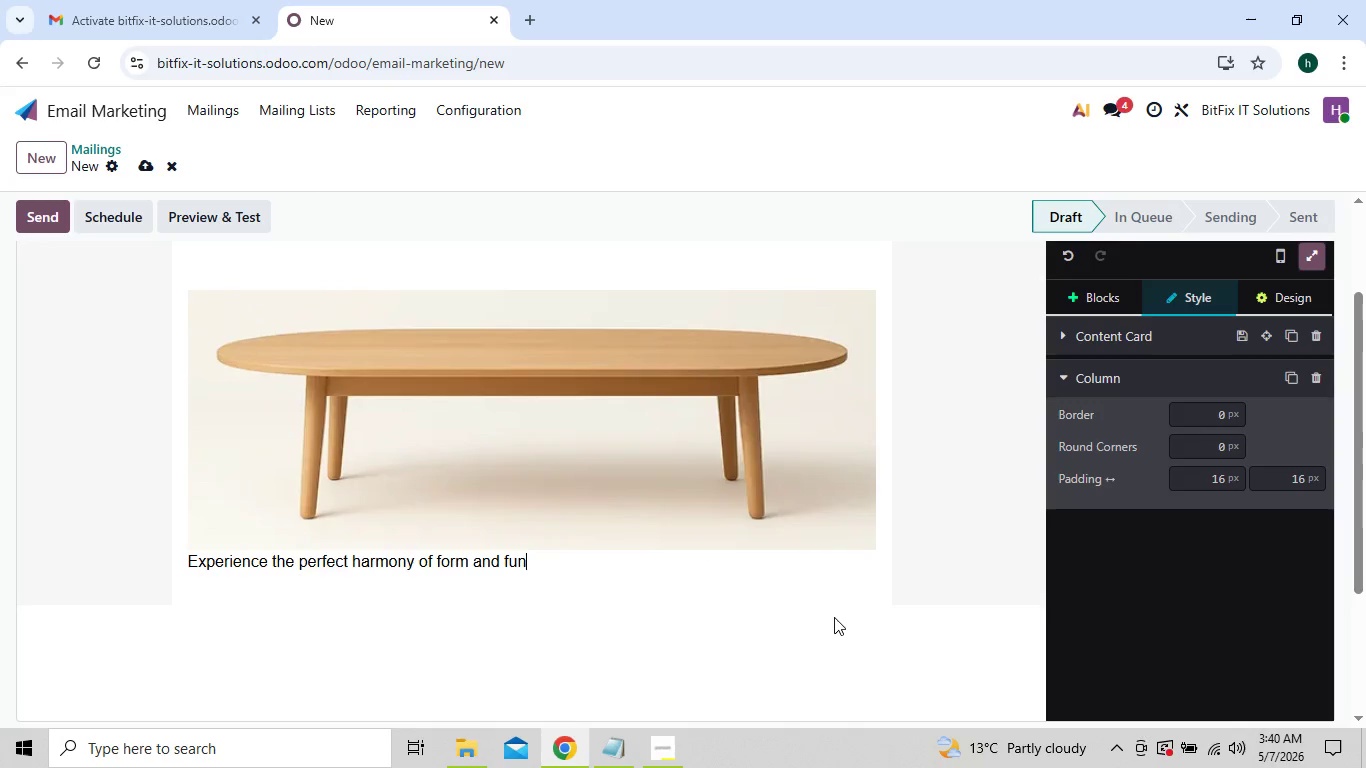 
key(Backspace)
 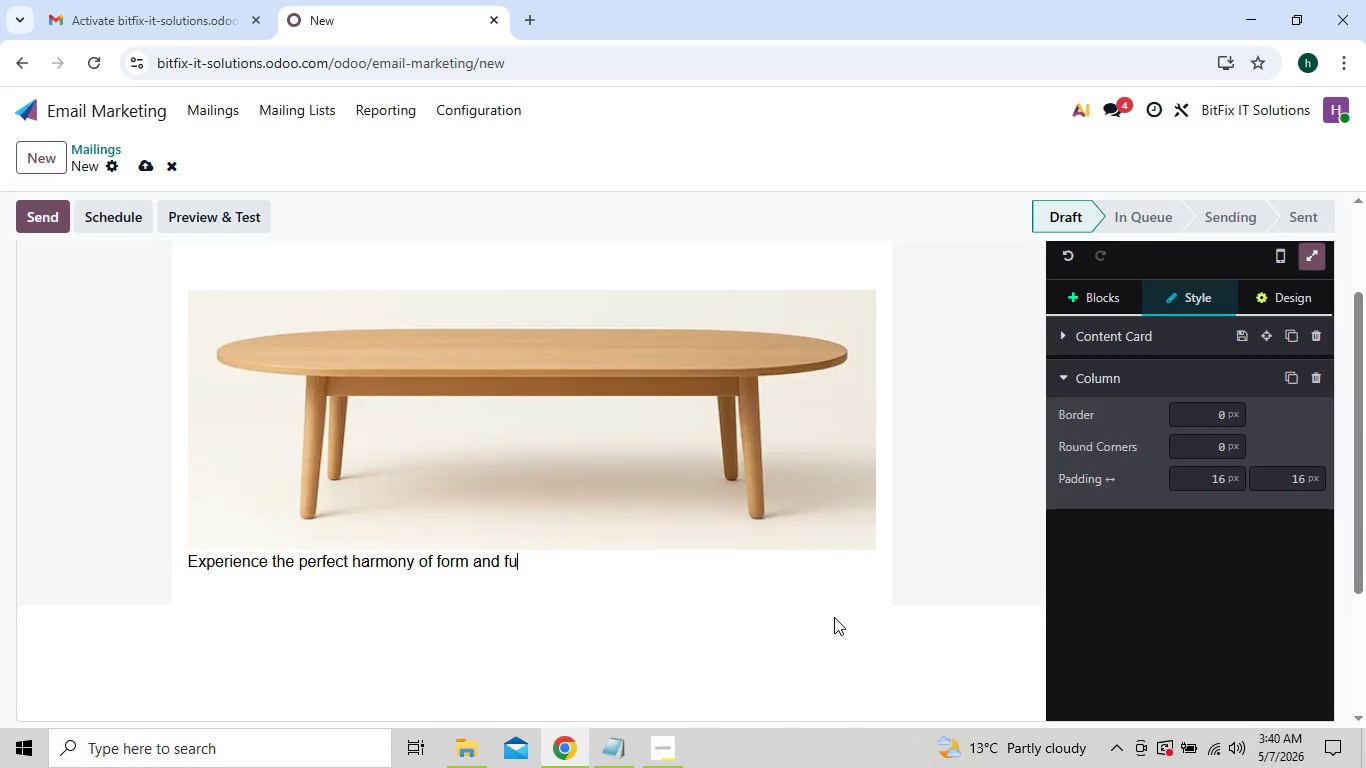 
key(Backspace)
 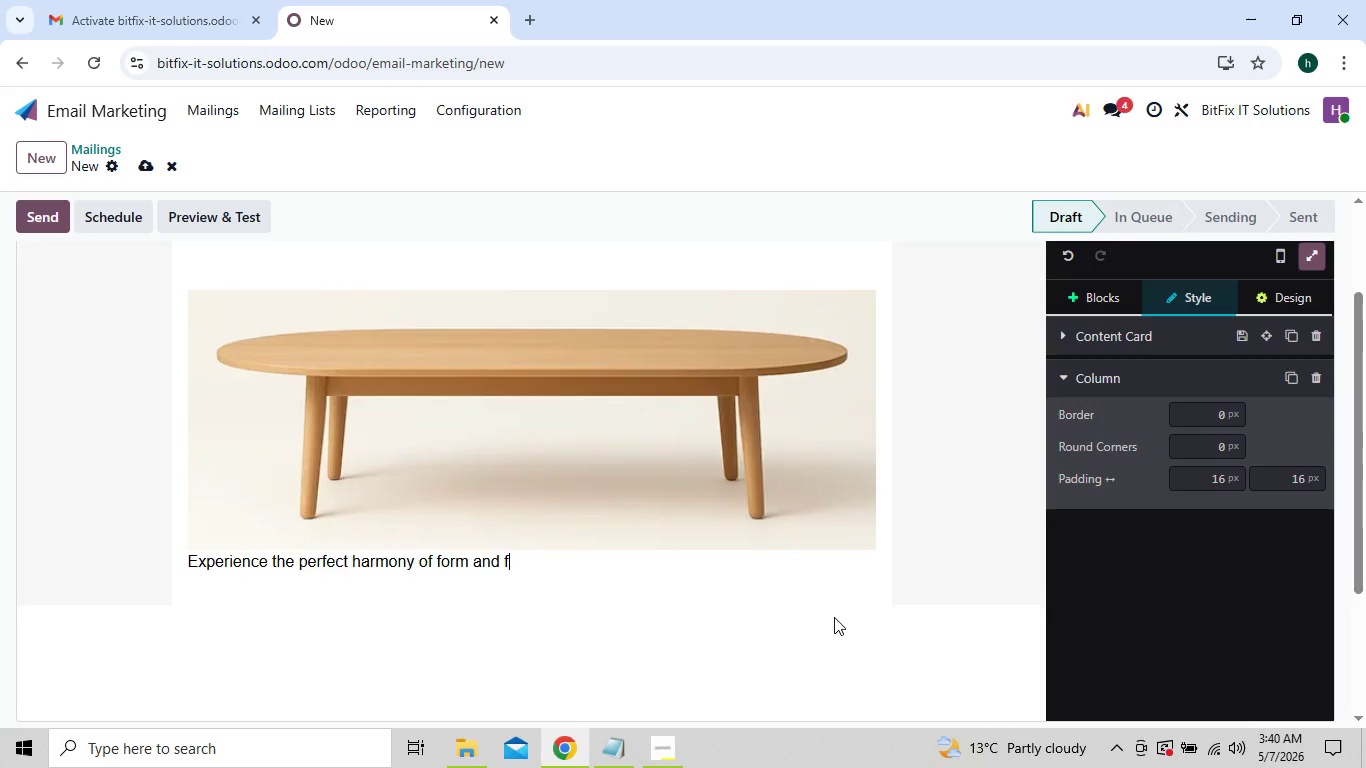 
key(Backspace)
 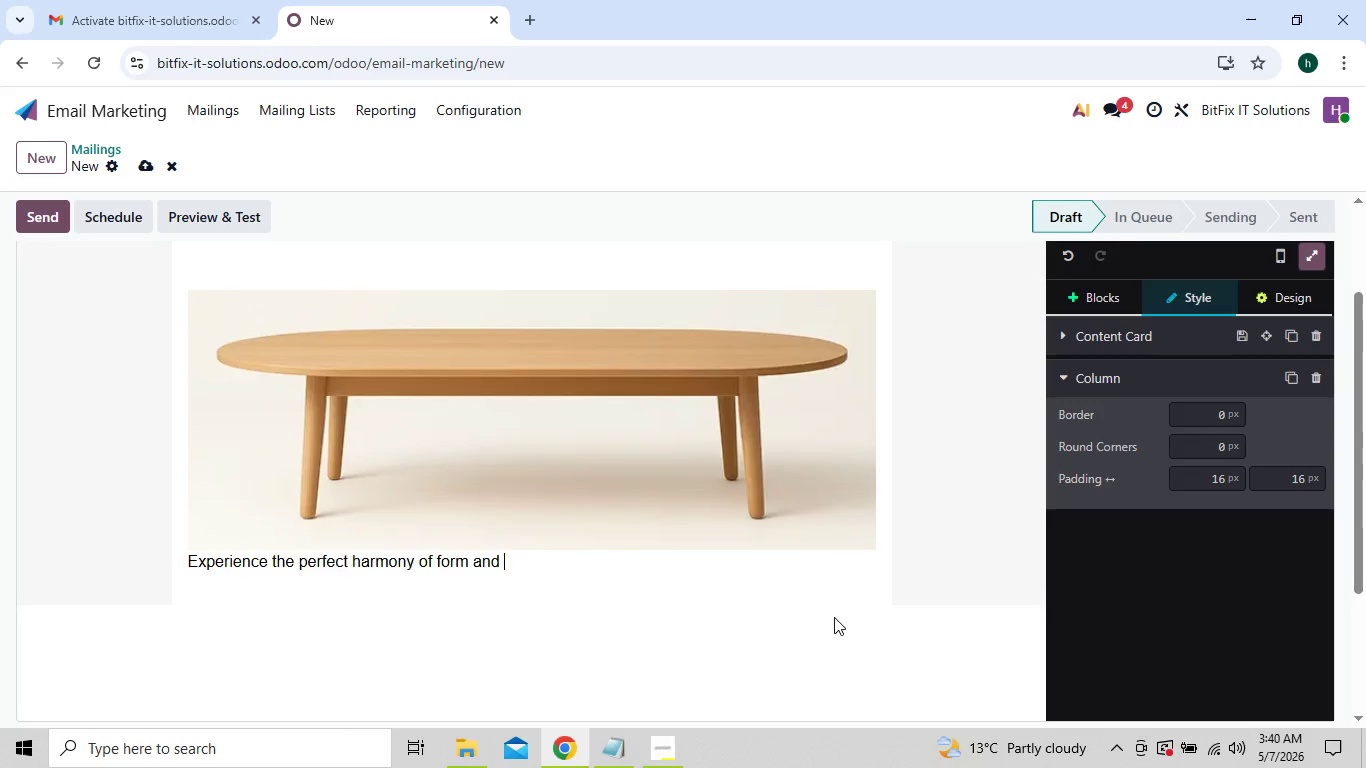 
key(Backspace)
 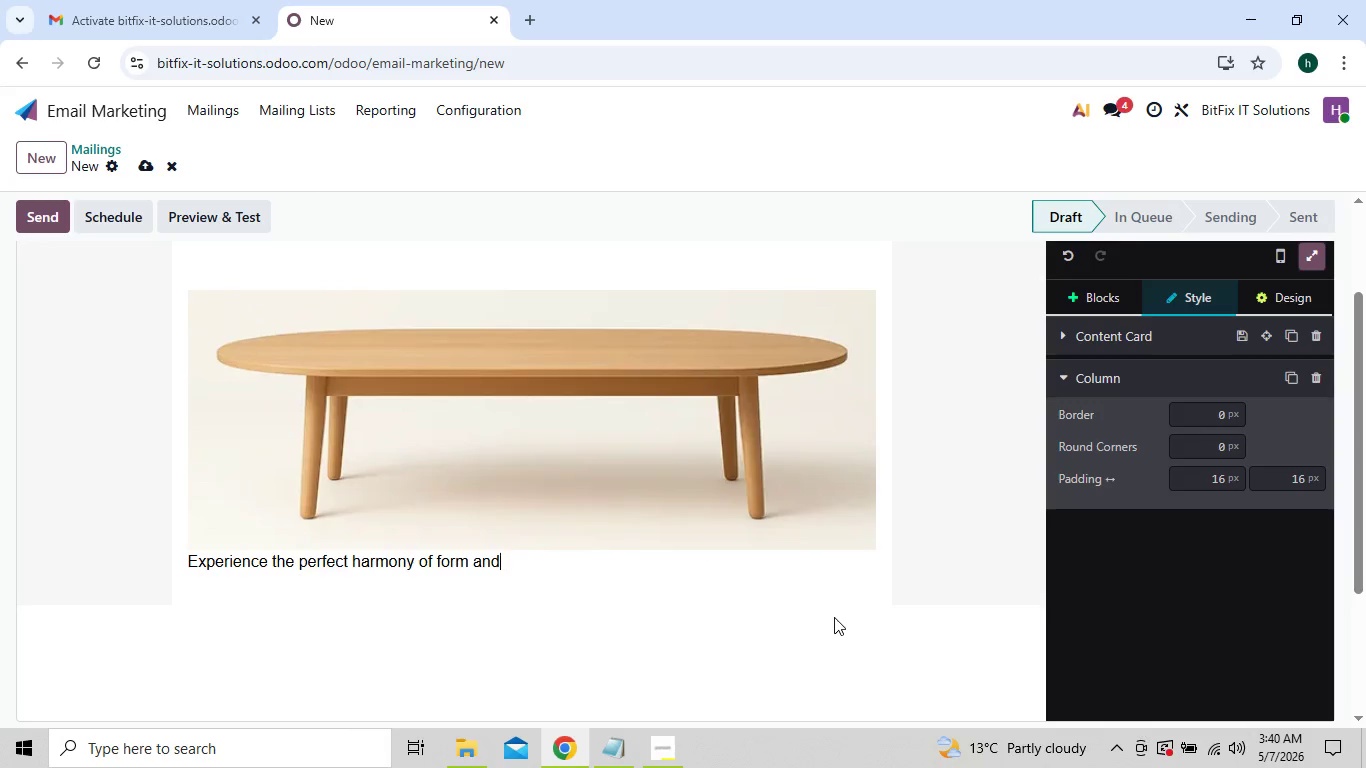 
key(Backspace)
 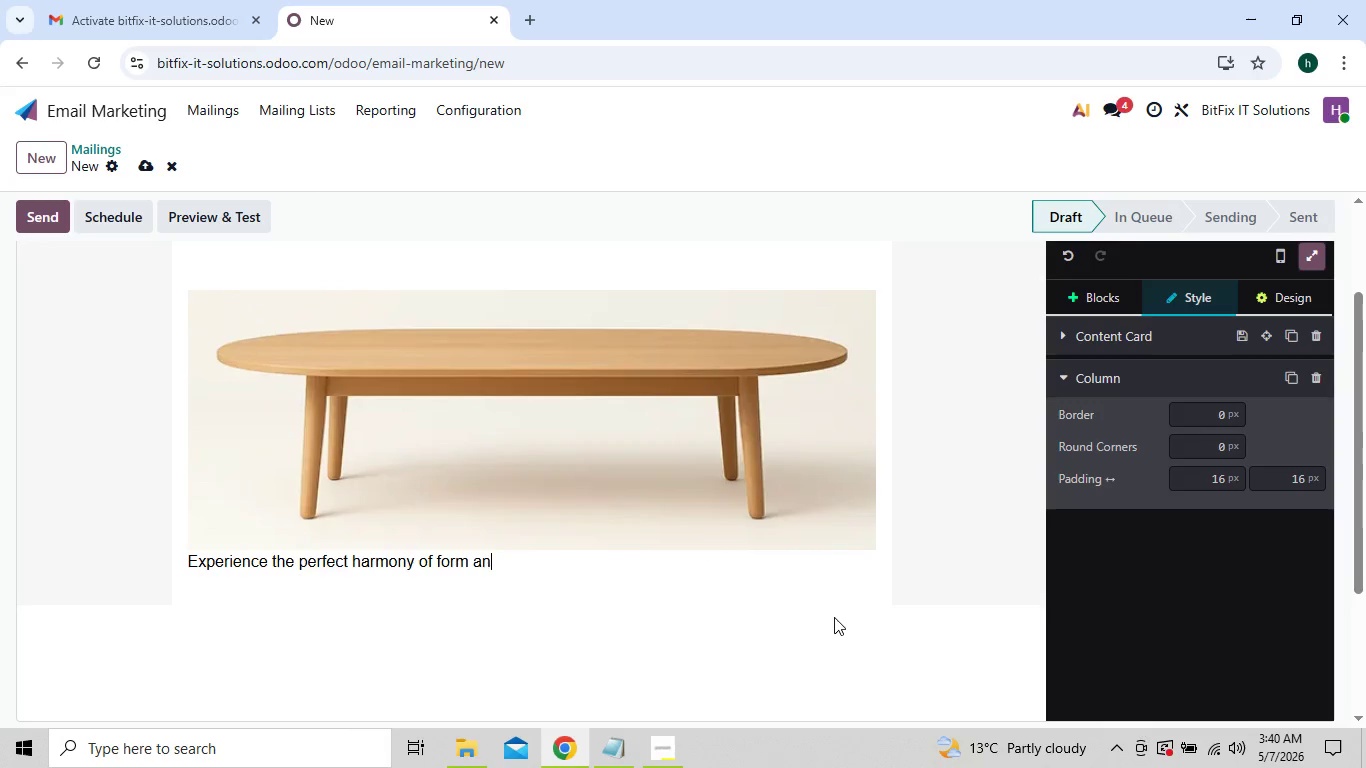 
key(Backspace)
 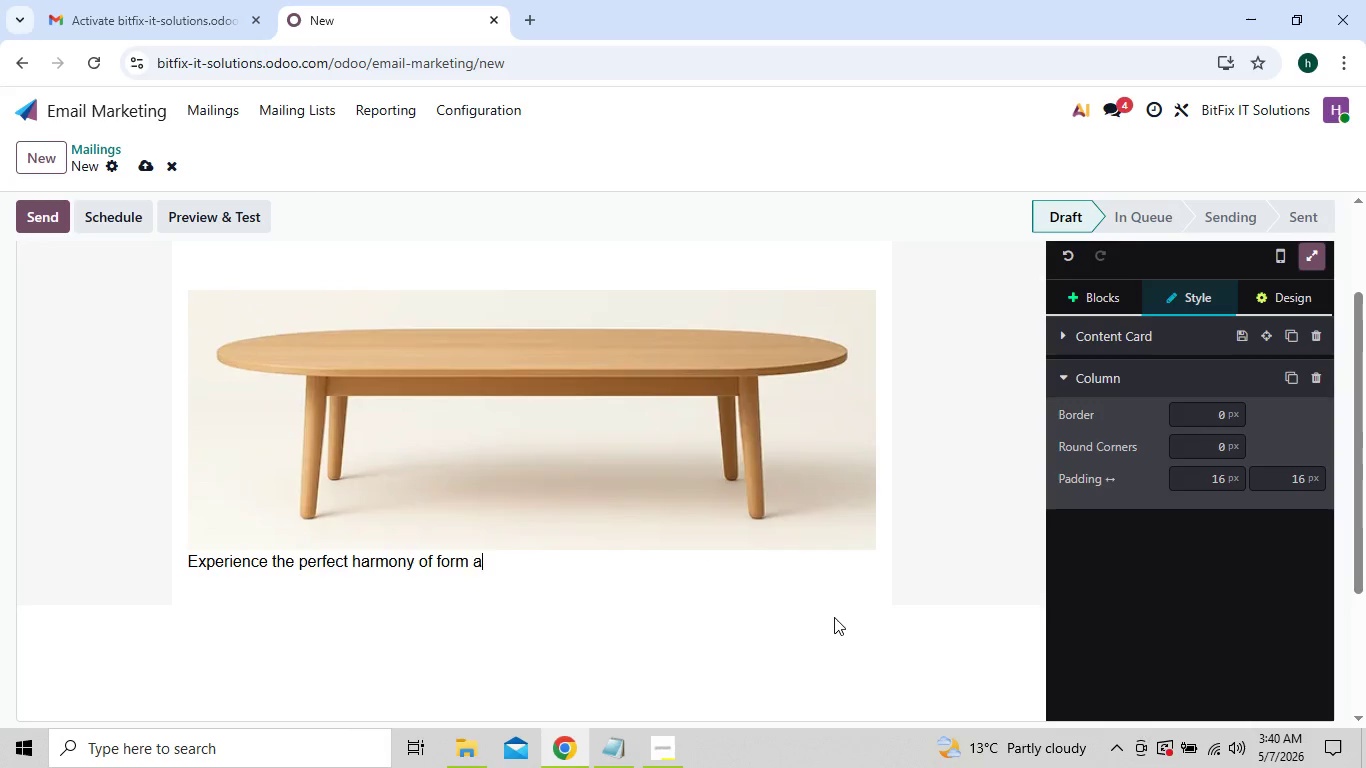 
key(Backspace)
 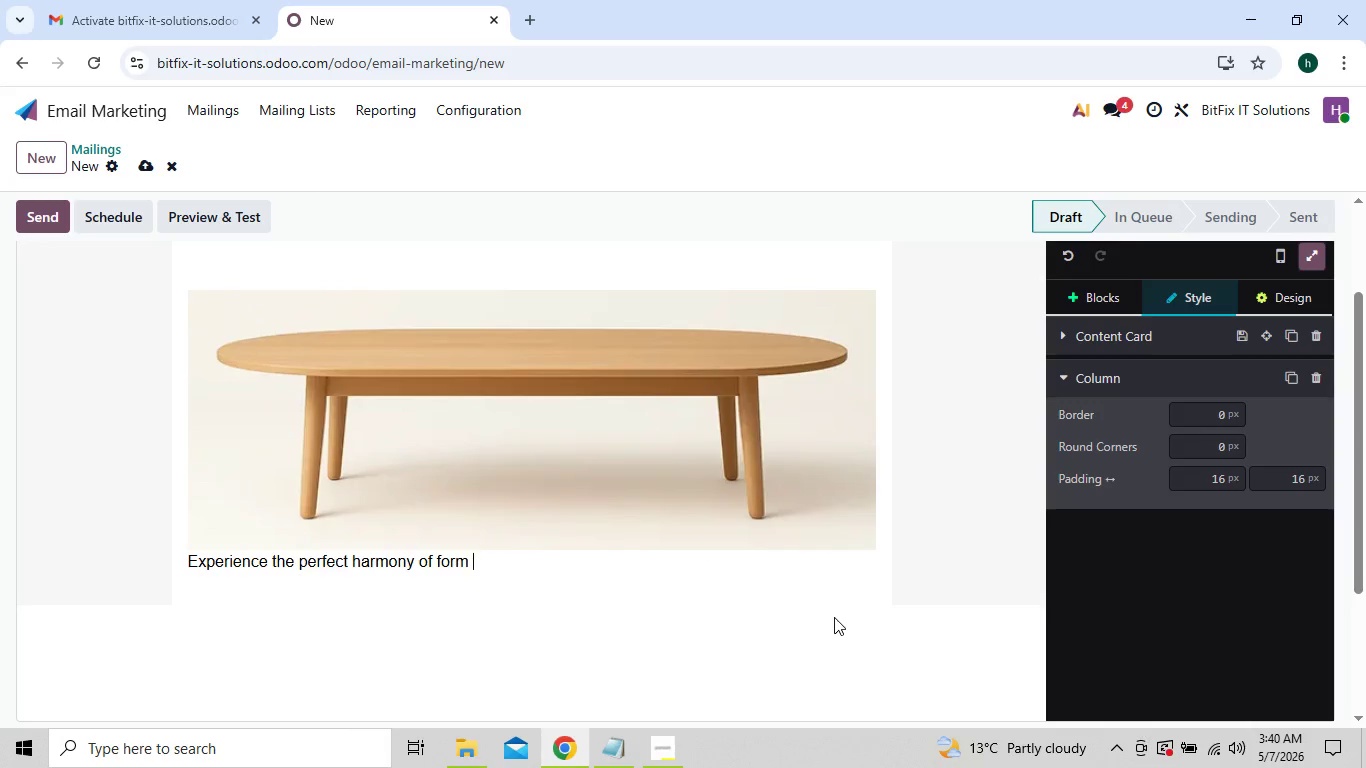 
key(Backspace)
 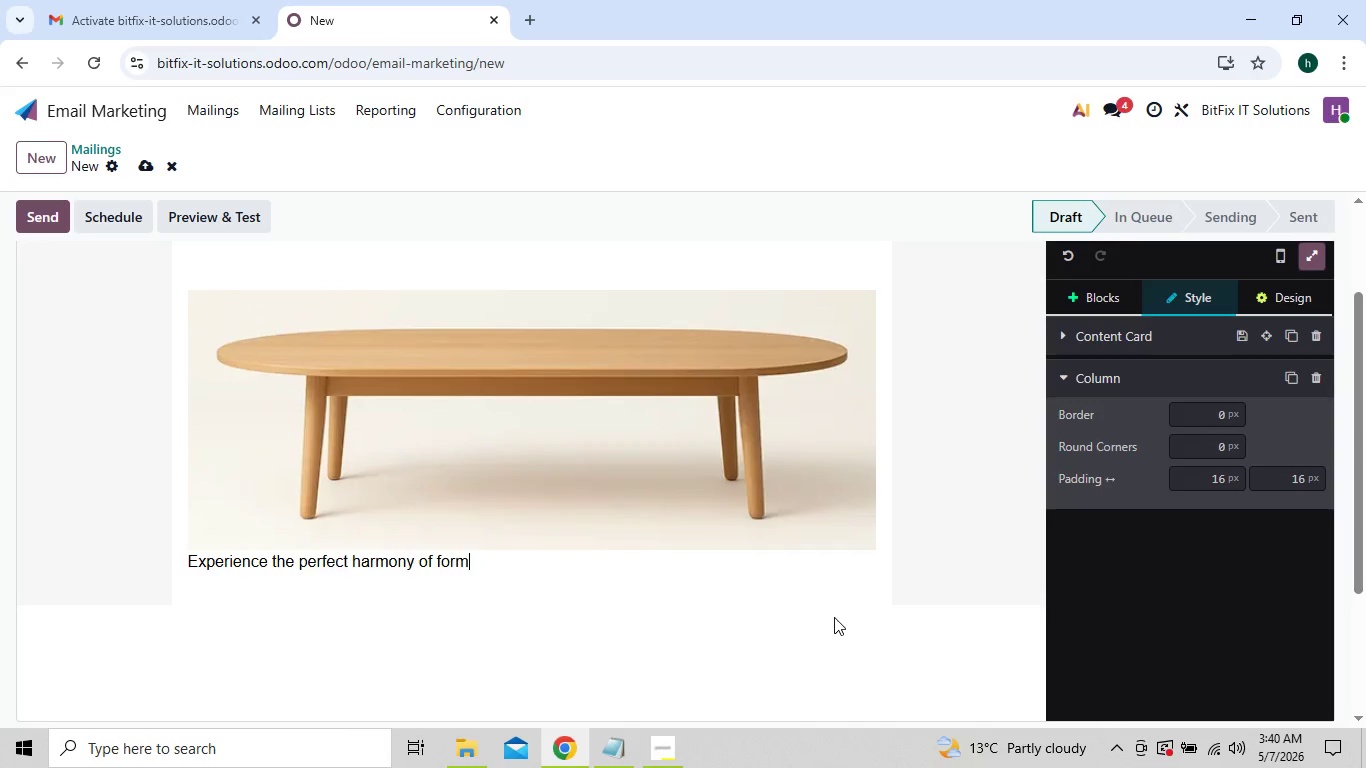 
key(Backspace)
 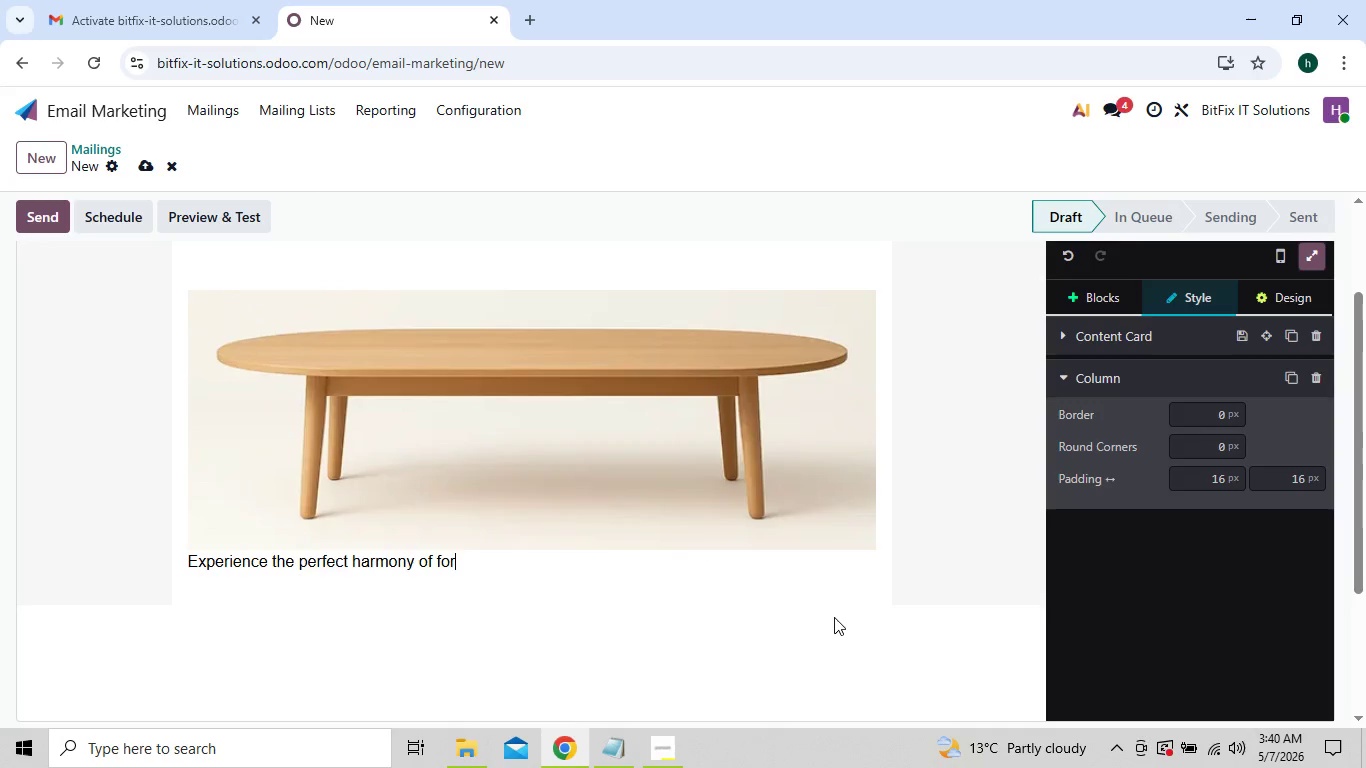 
key(Backspace)
 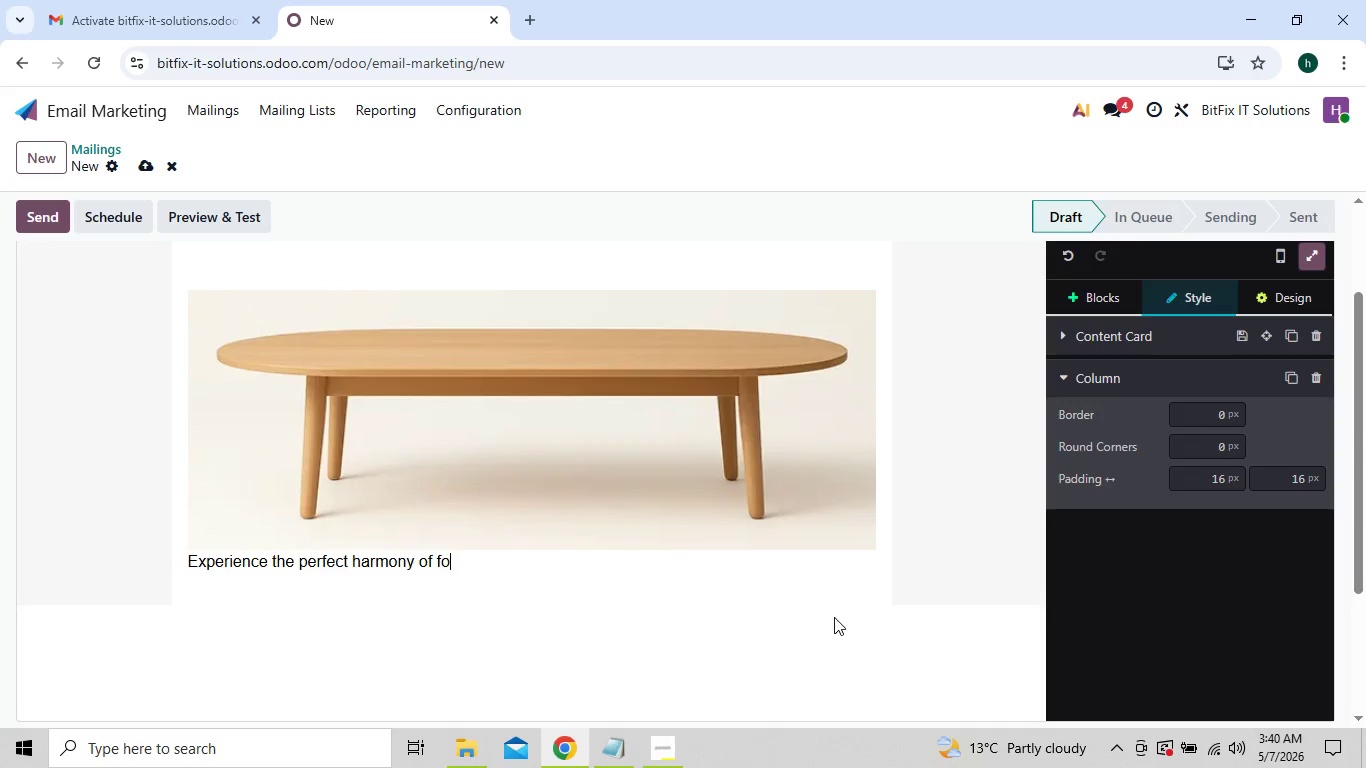 
key(Backspace)
 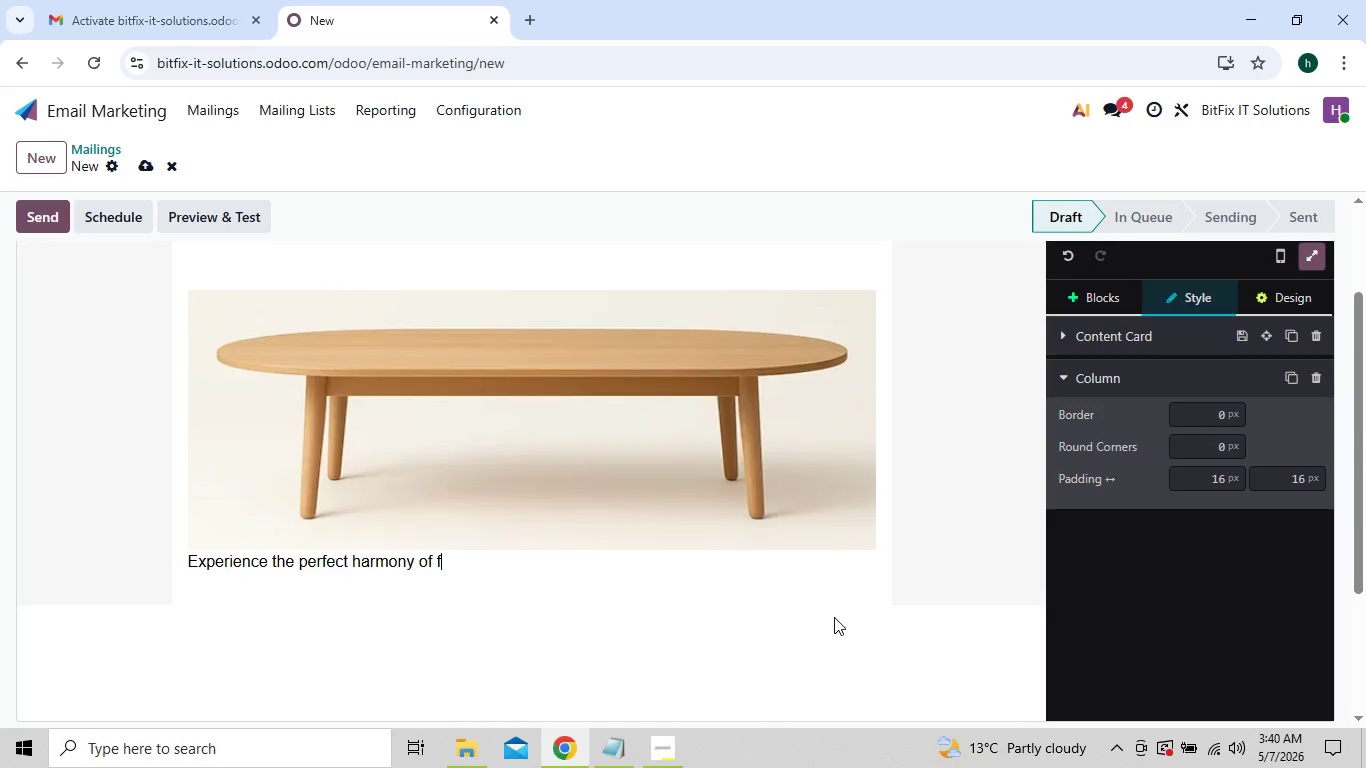 
key(Backspace)
 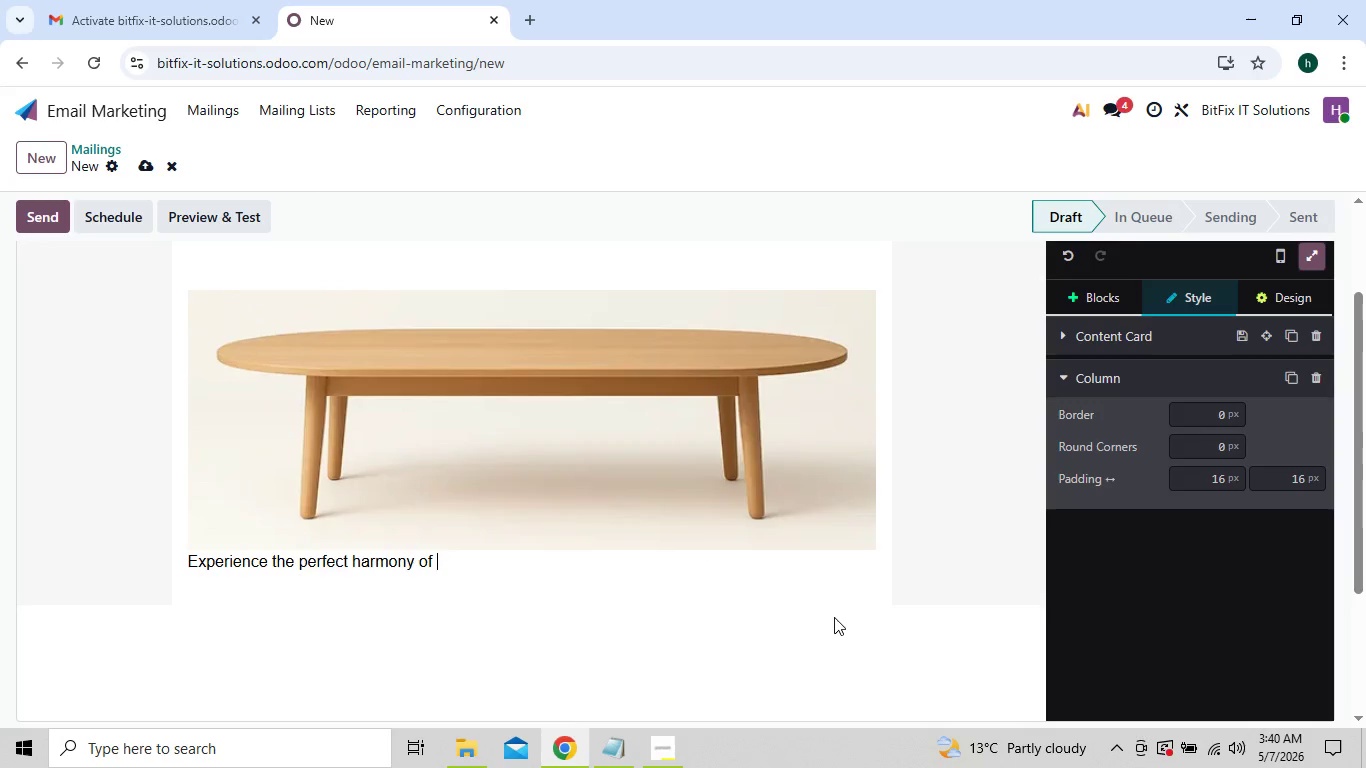 
key(Backspace)
 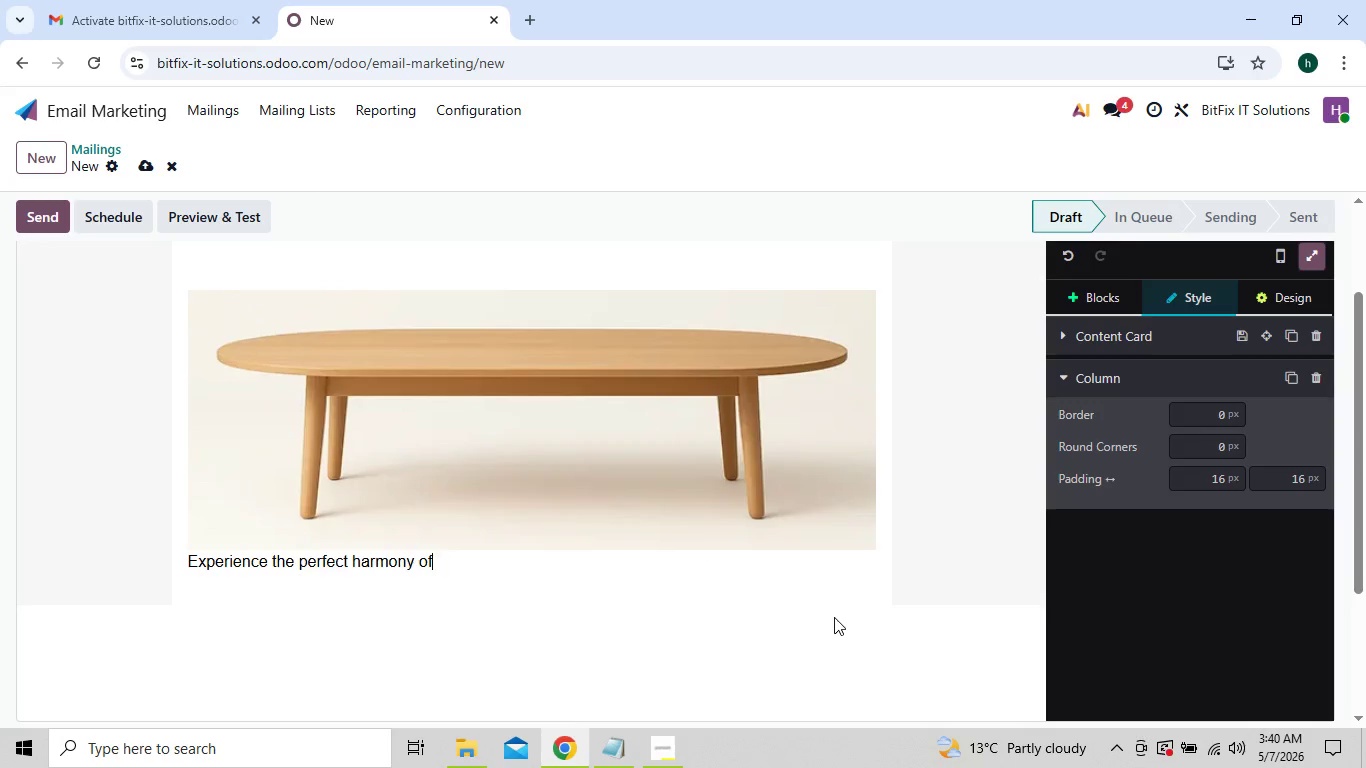 
key(Backspace)
 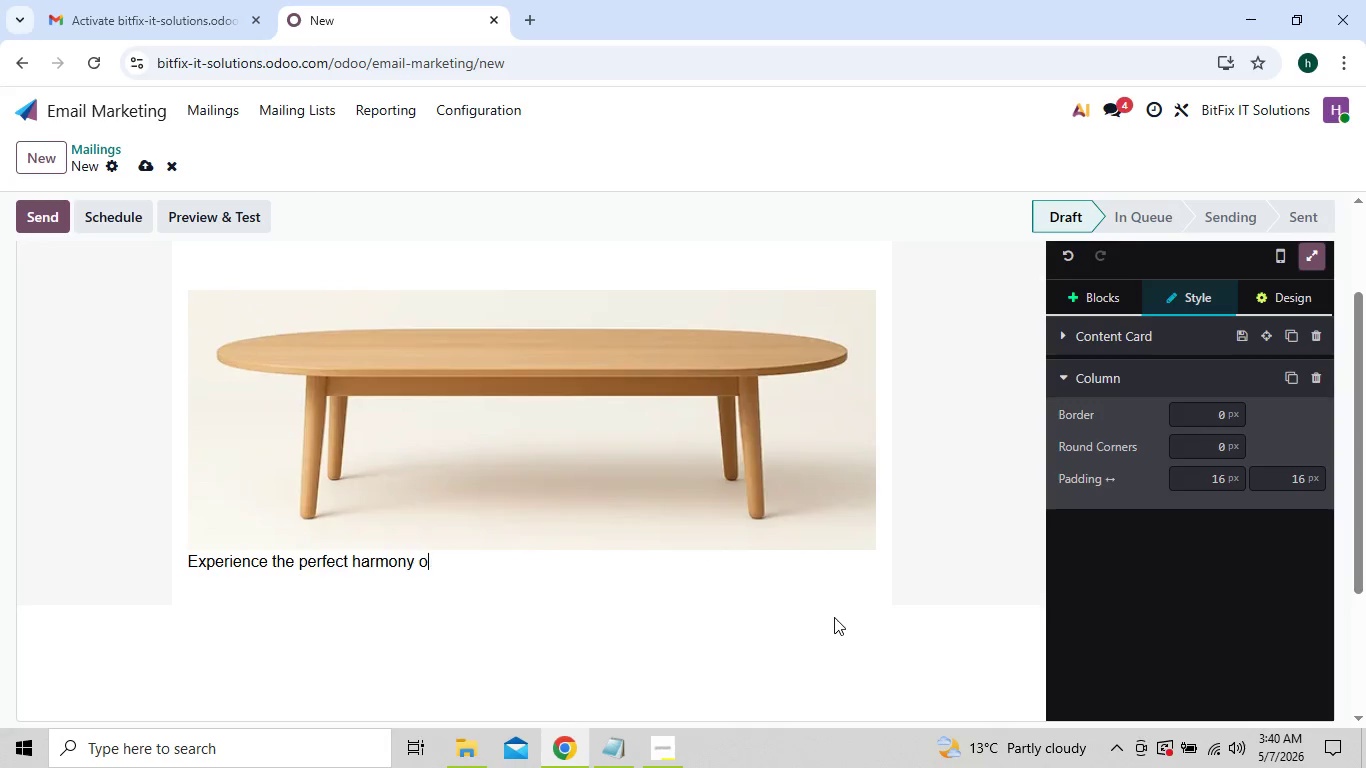 
key(Backspace)
 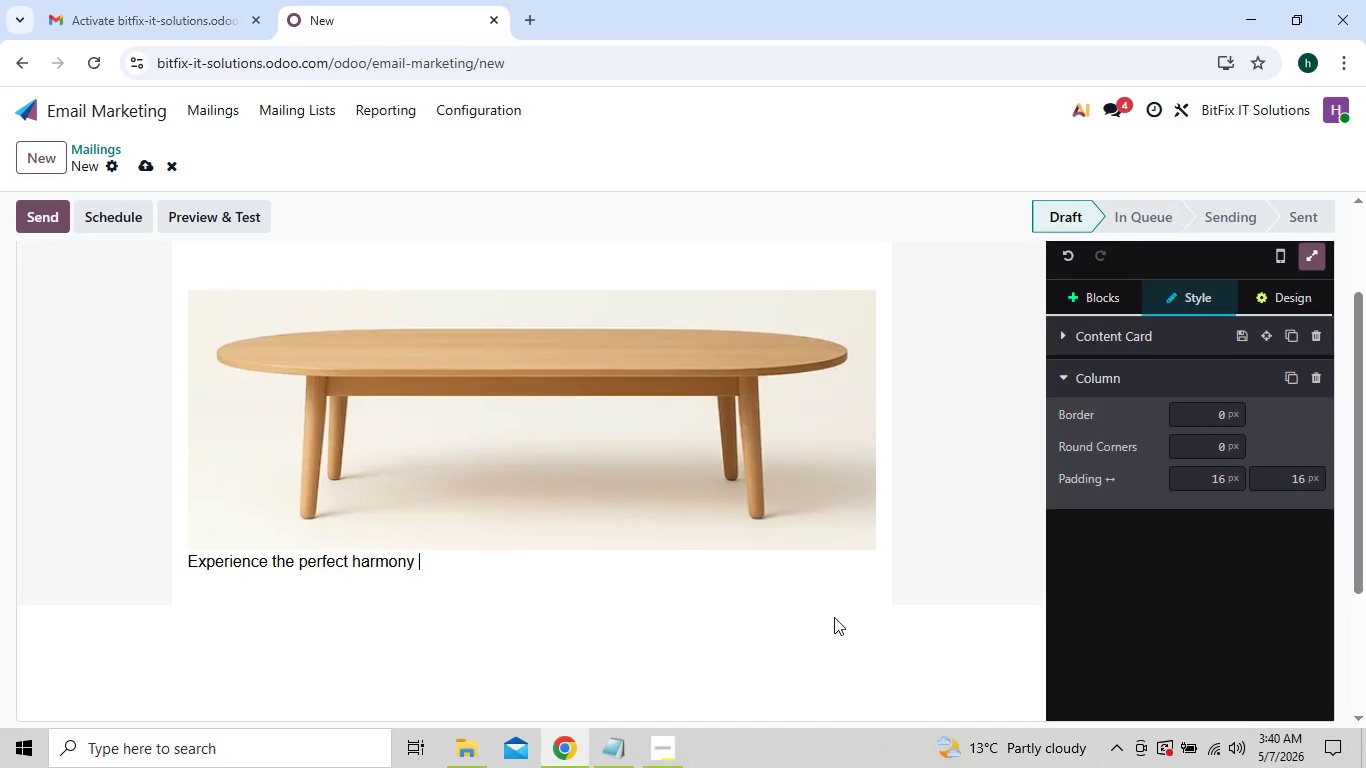 
key(Backspace)
 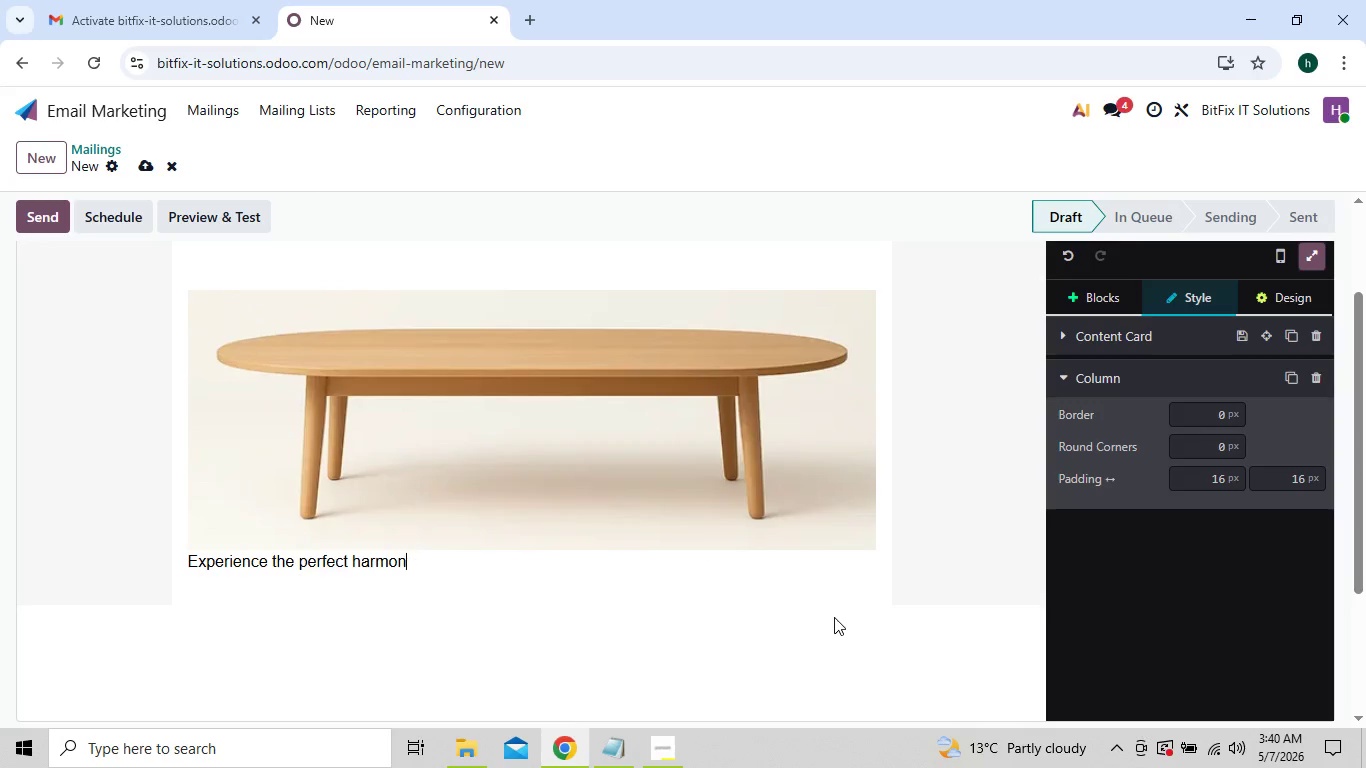 
key(Backspace)
 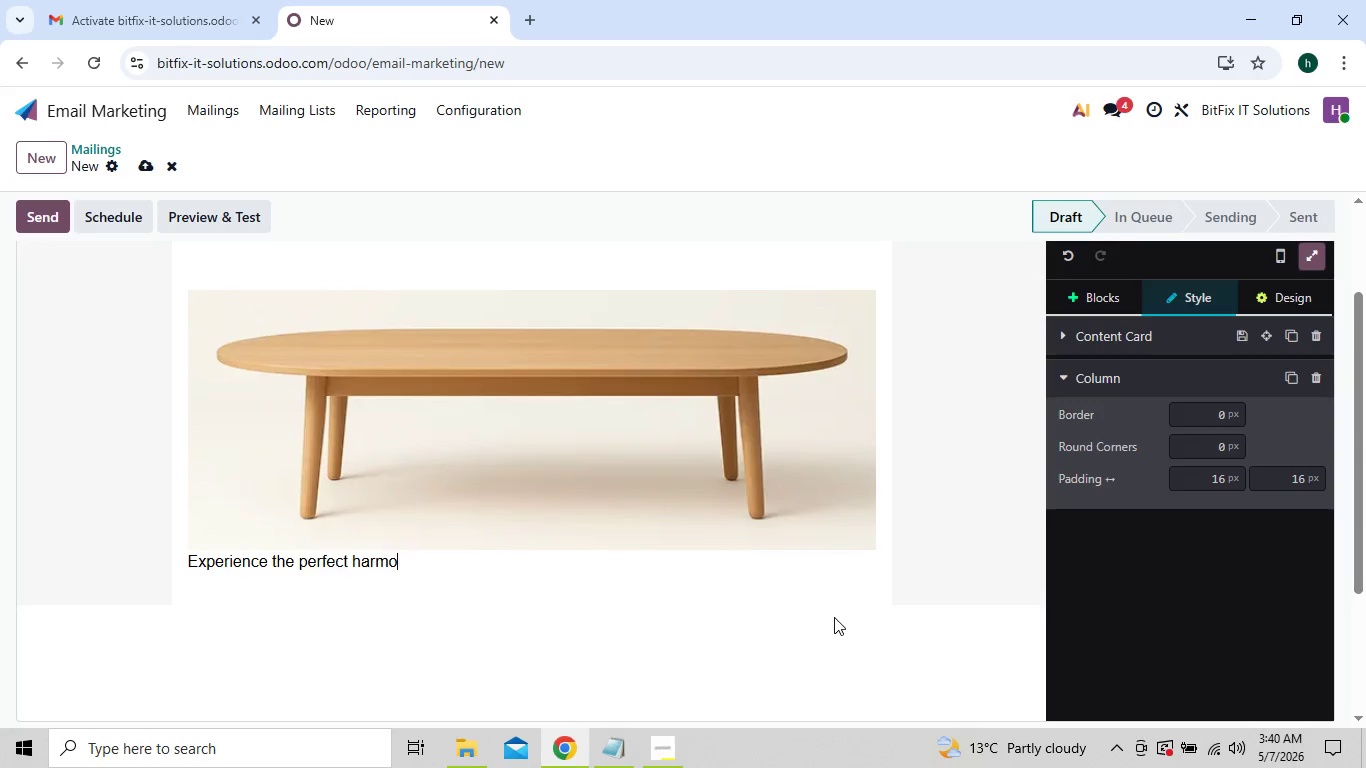 
key(Backspace)
 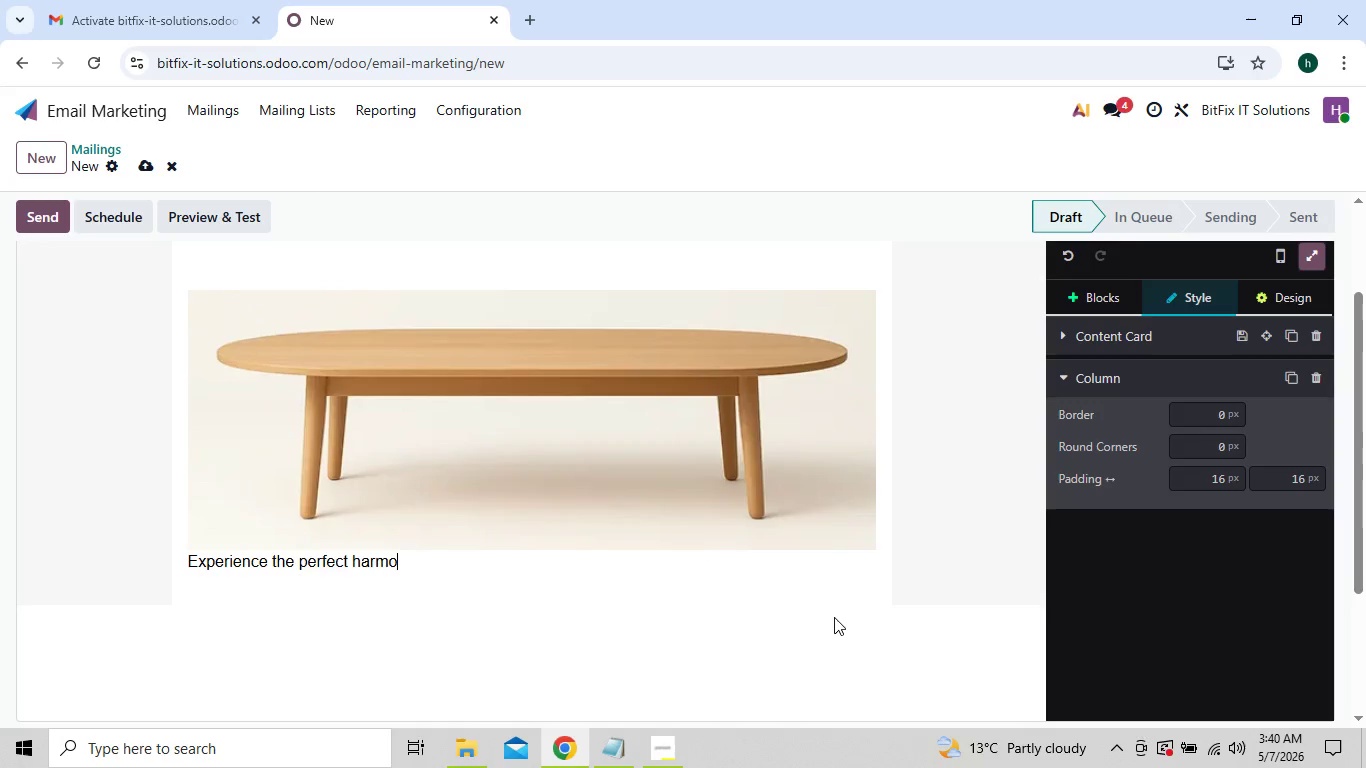 
key(Backspace)
 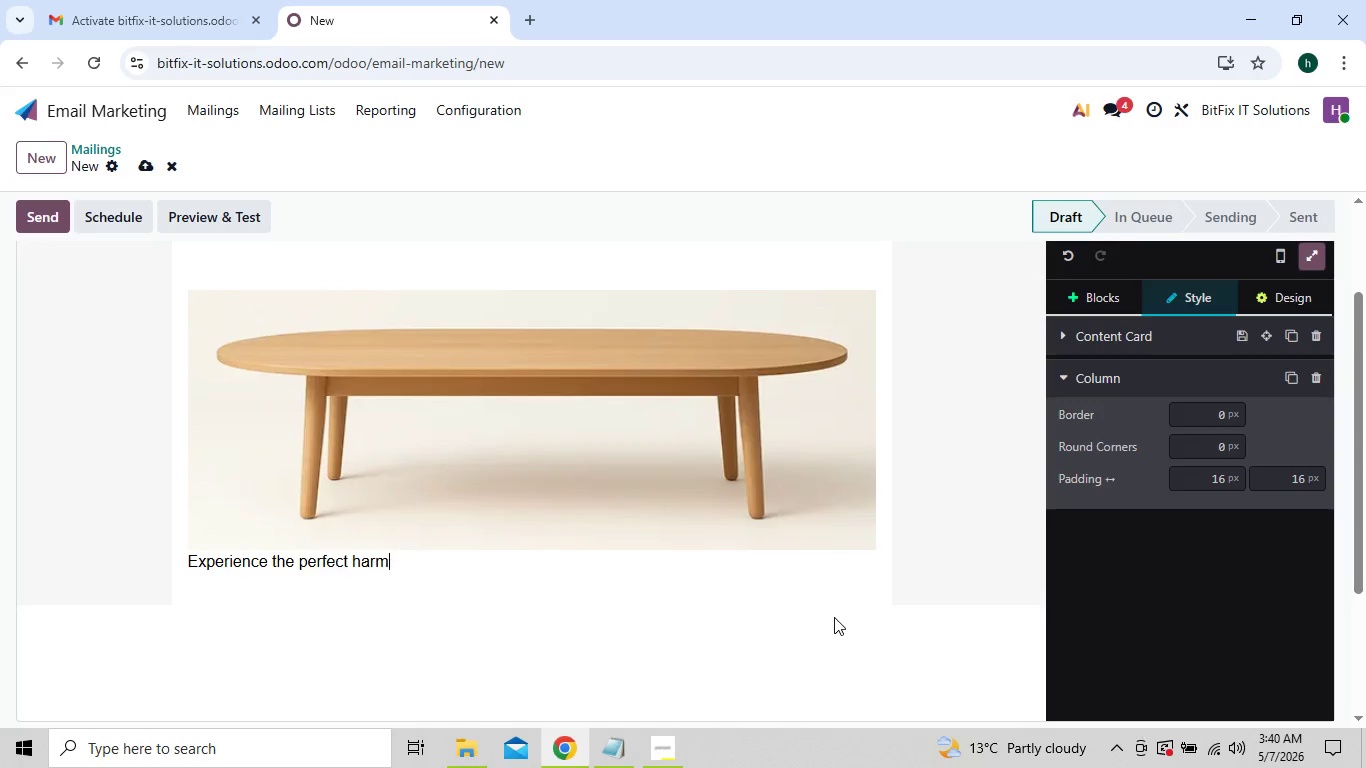 
key(Backspace)
 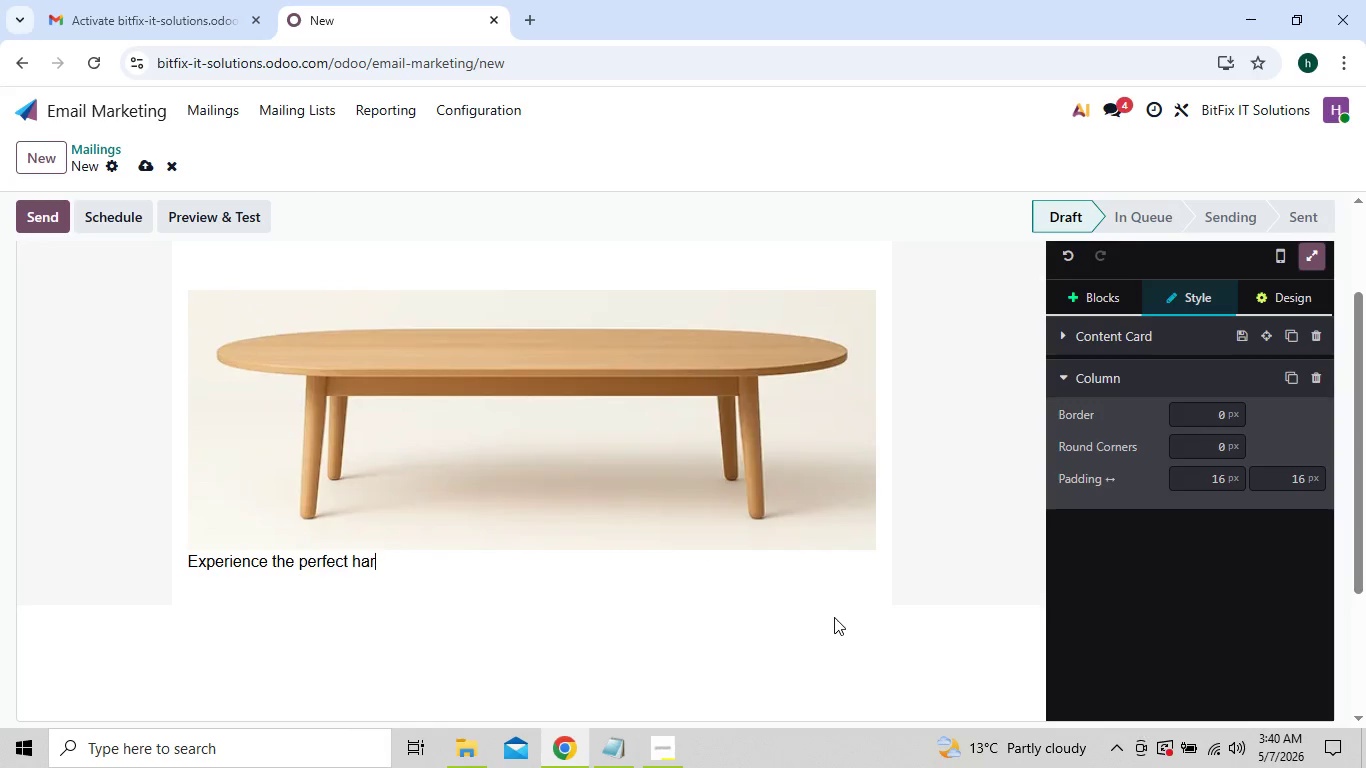 
key(Backspace)
 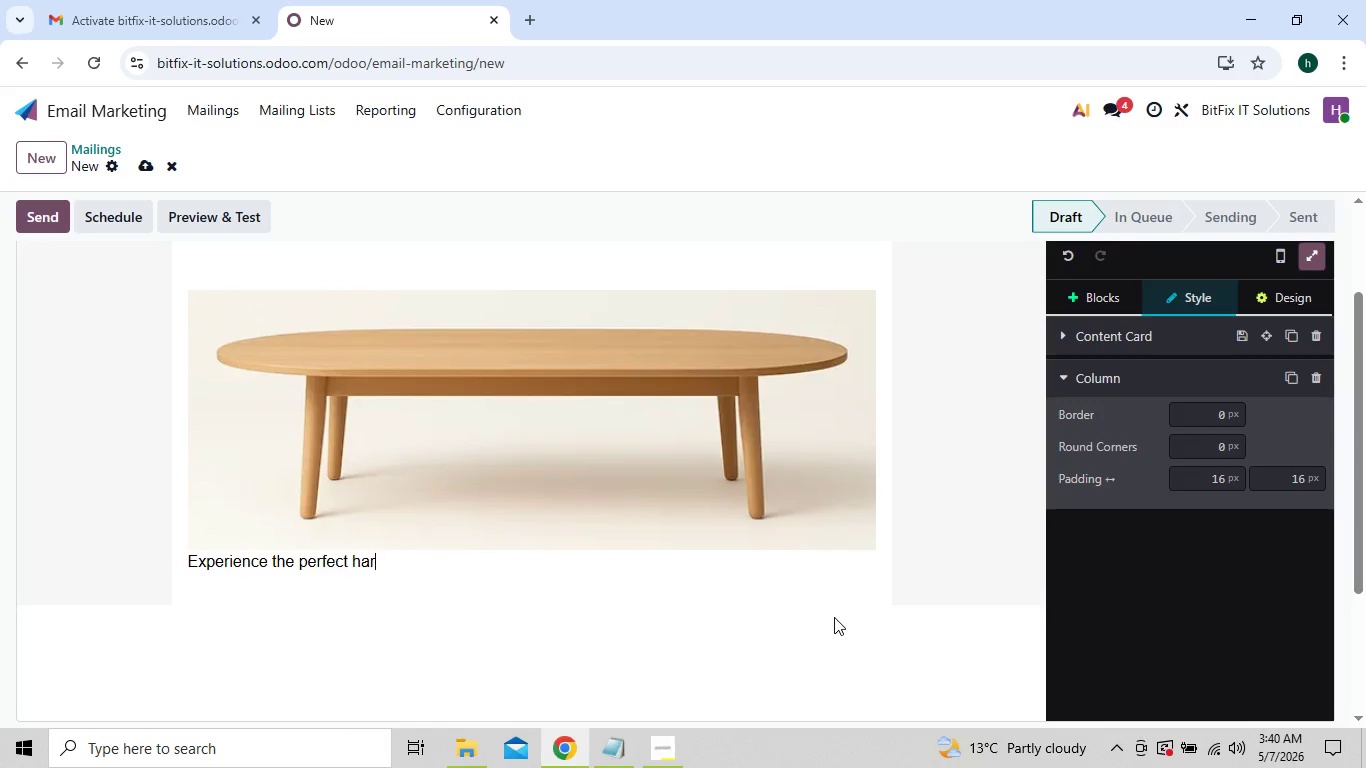 
key(Backspace)
 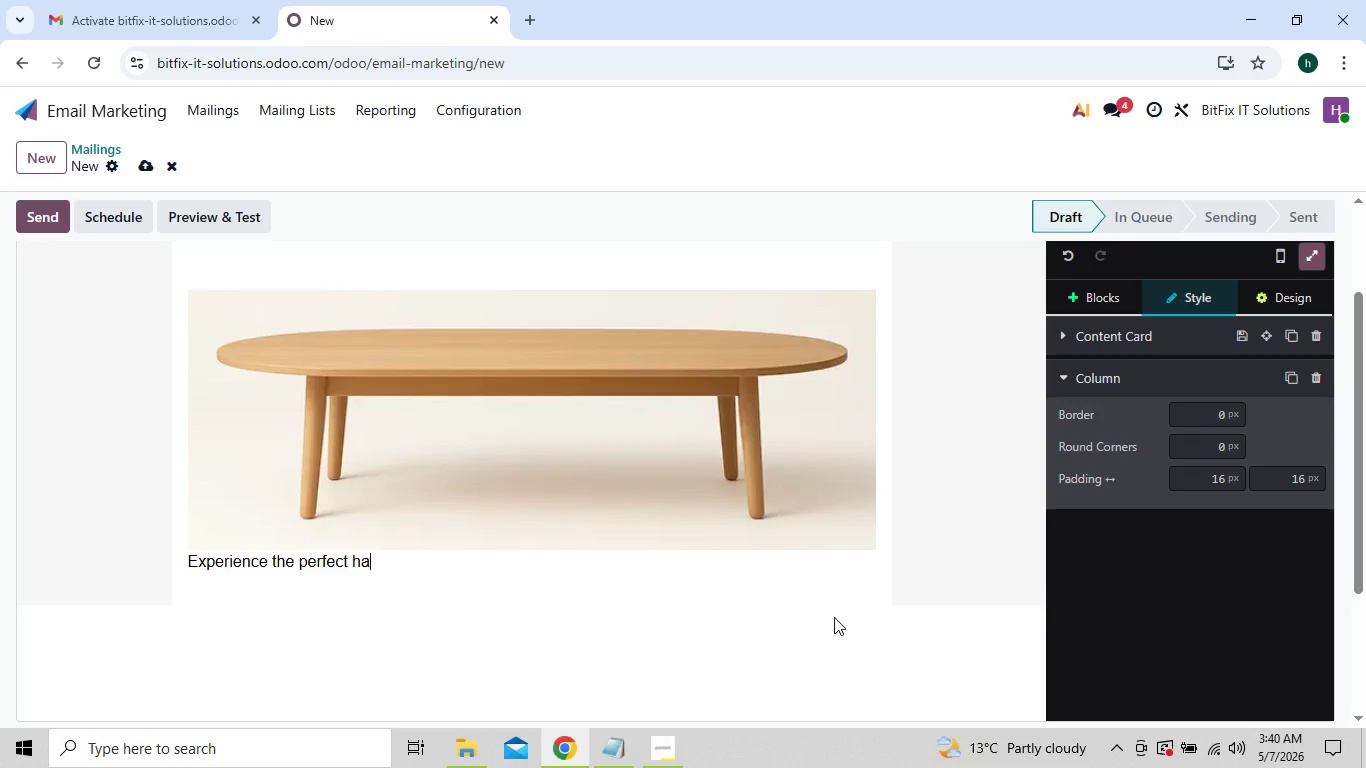 
key(Backspace)
 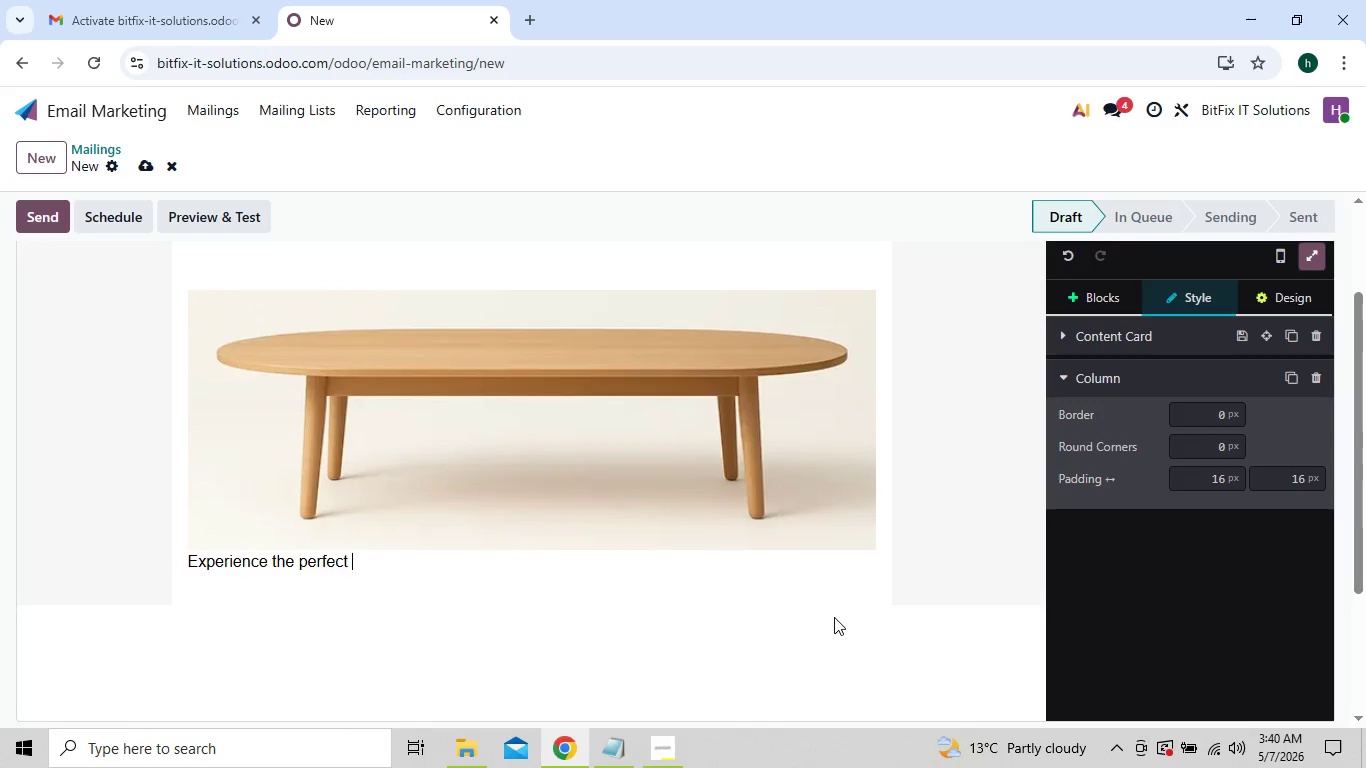 
key(Backspace)
 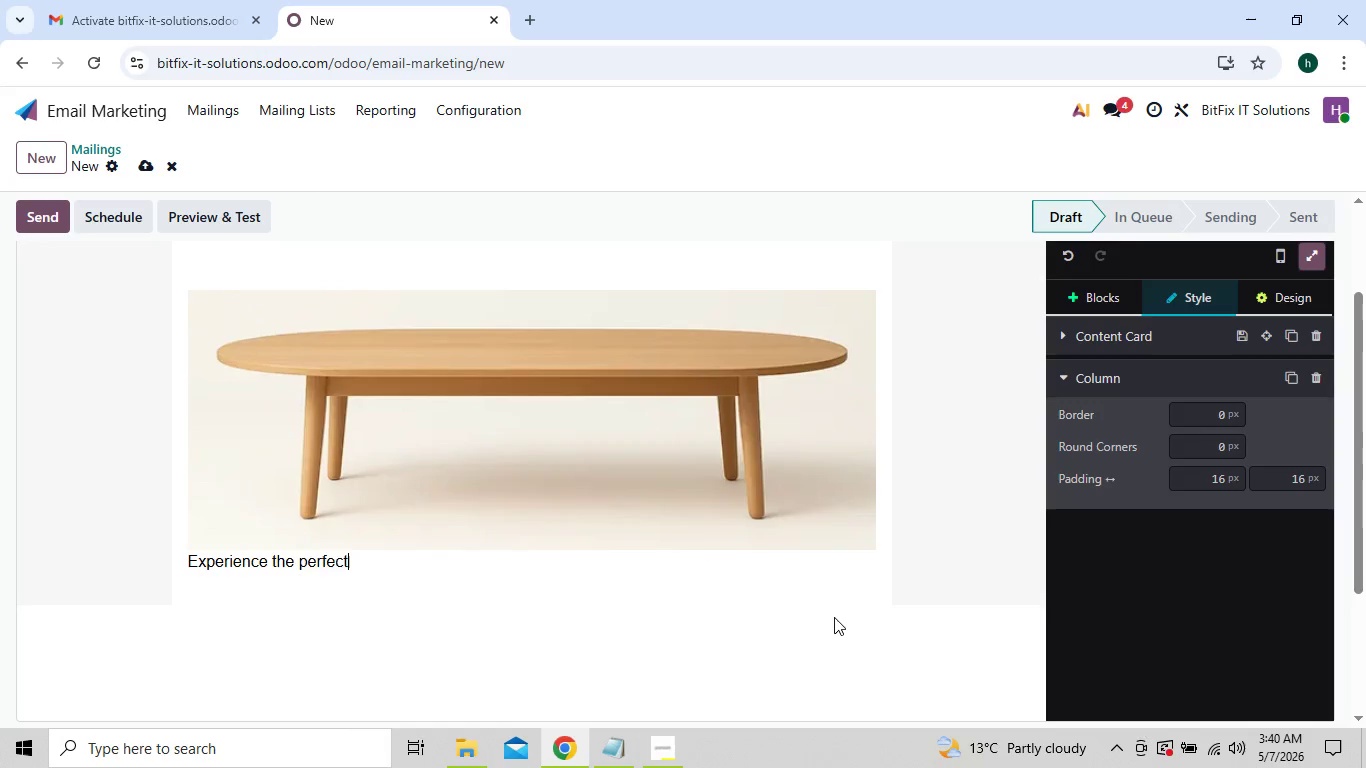 
key(Backspace)
 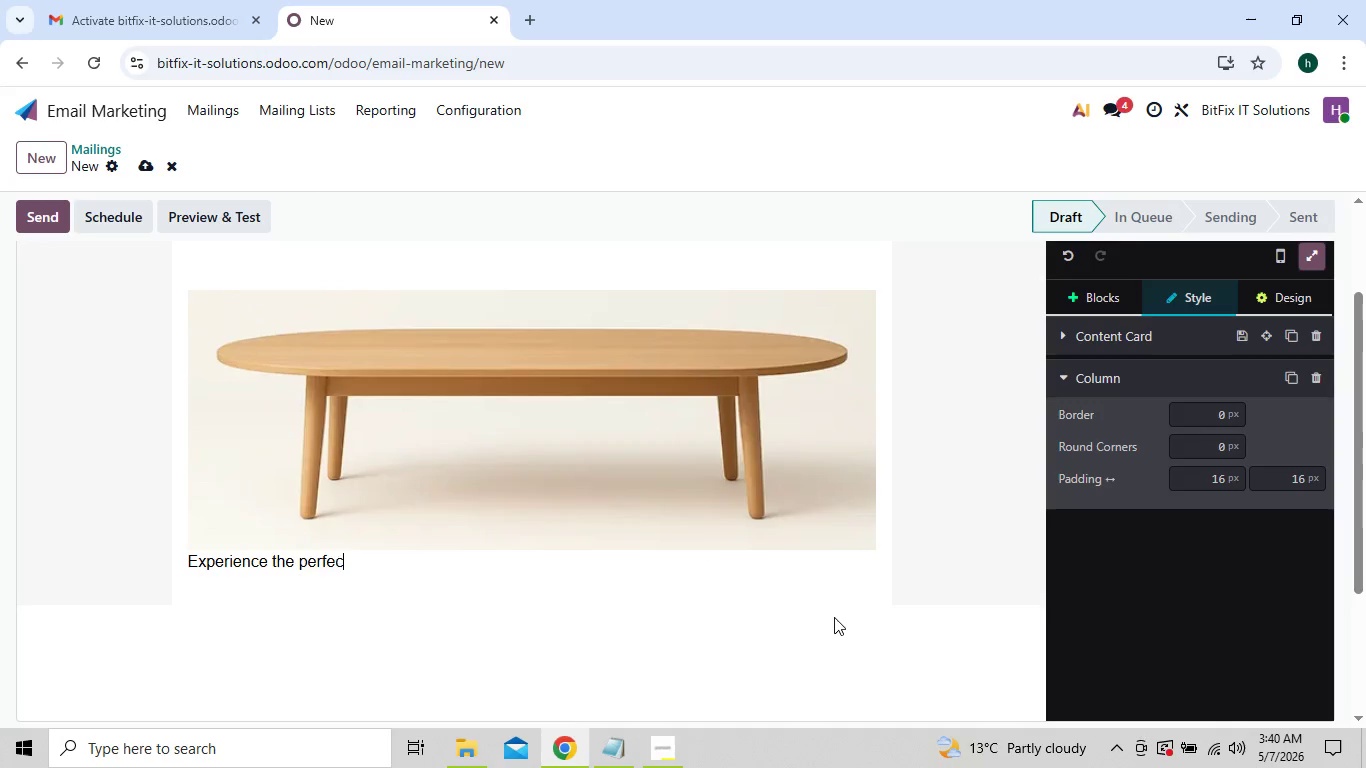 
key(Backspace)
 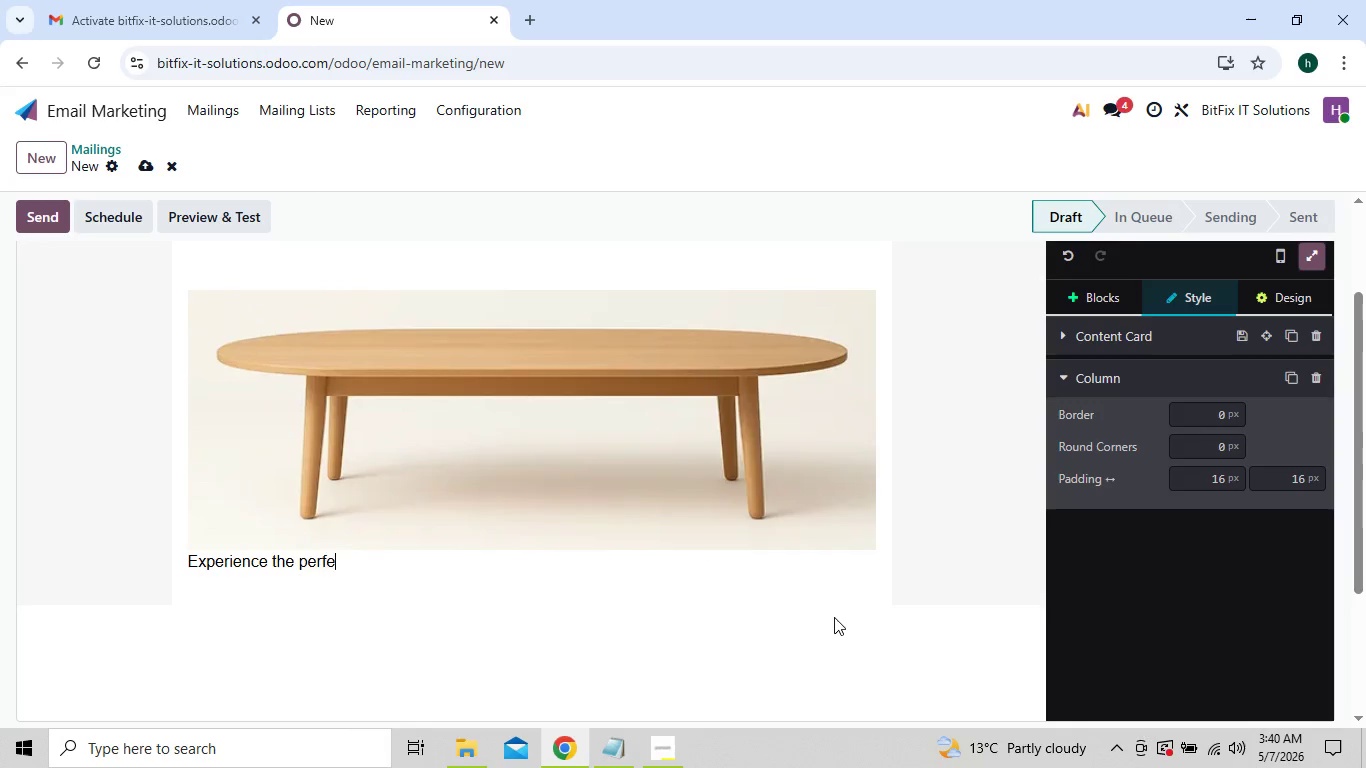 
key(Backspace)
 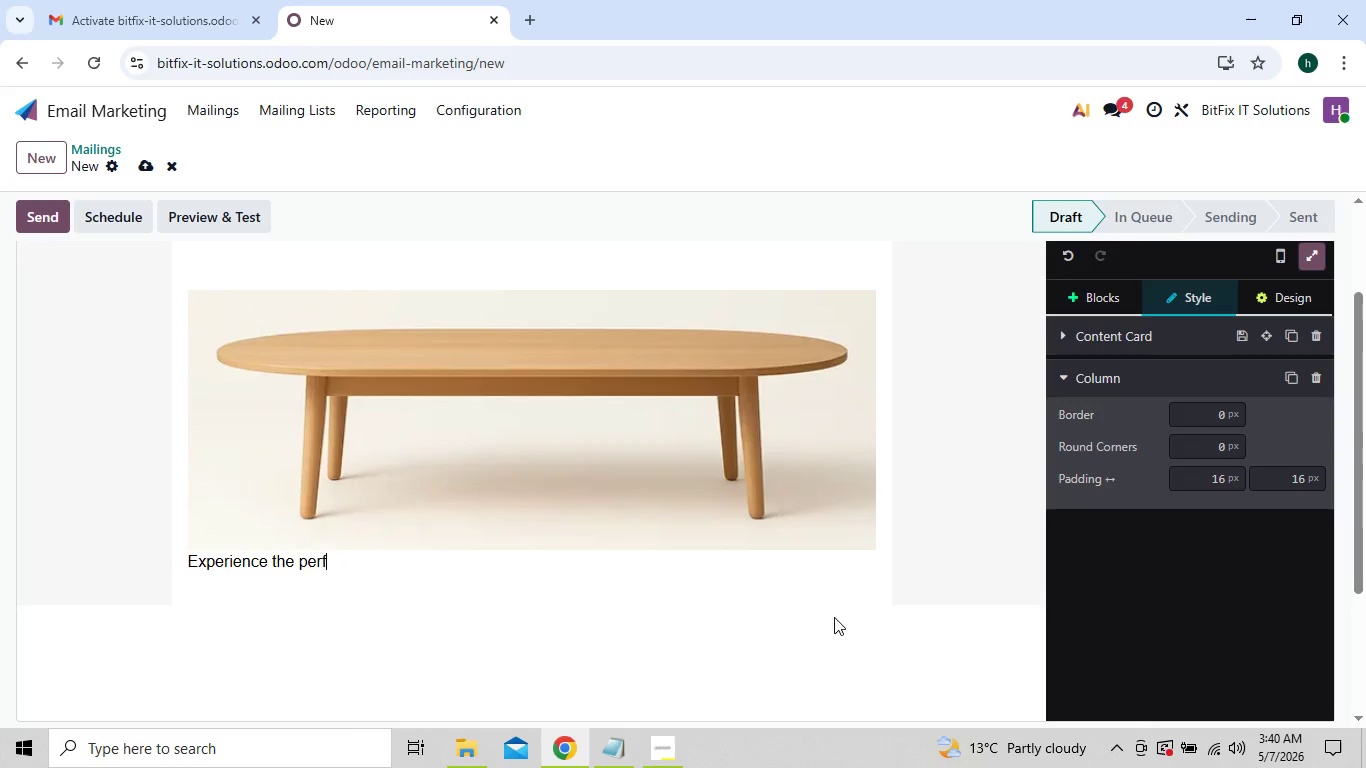 
key(Backspace)
 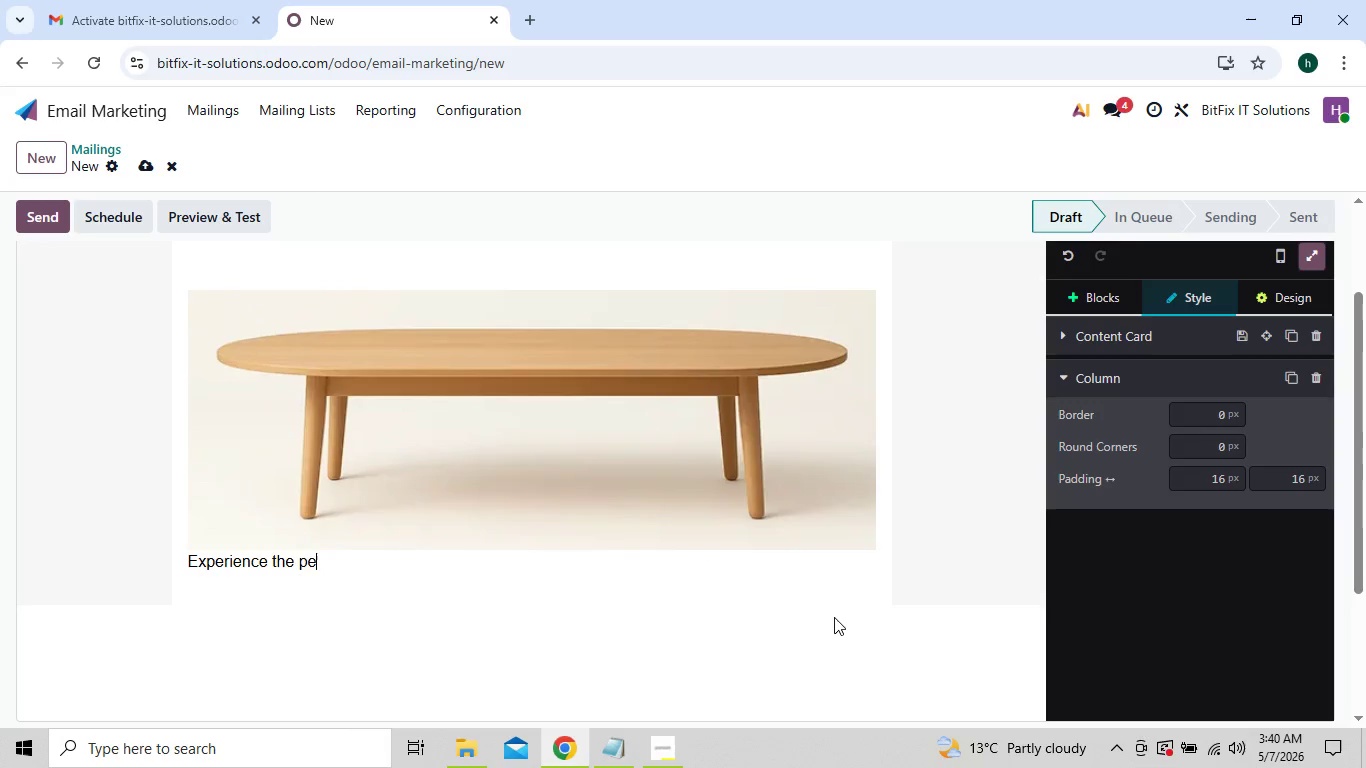 
key(Backspace)
 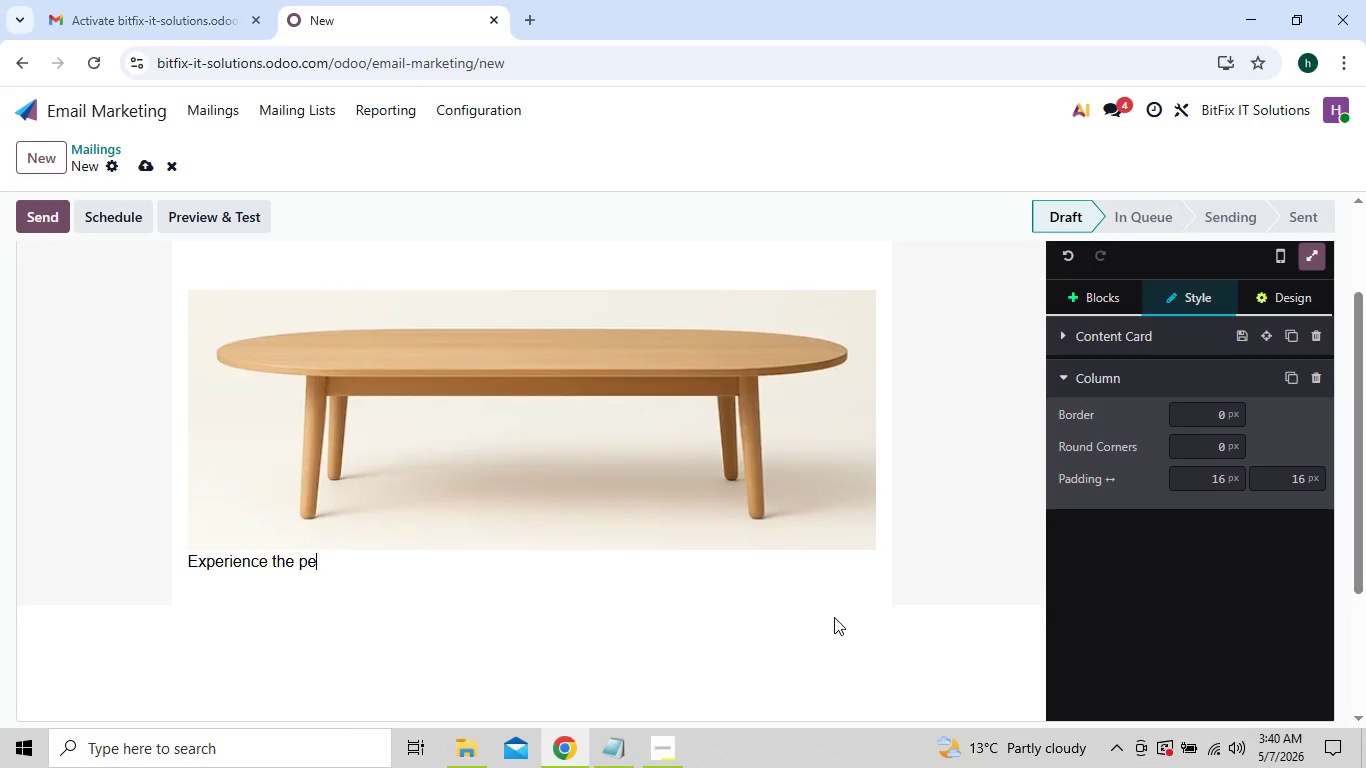 
key(Backspace)
 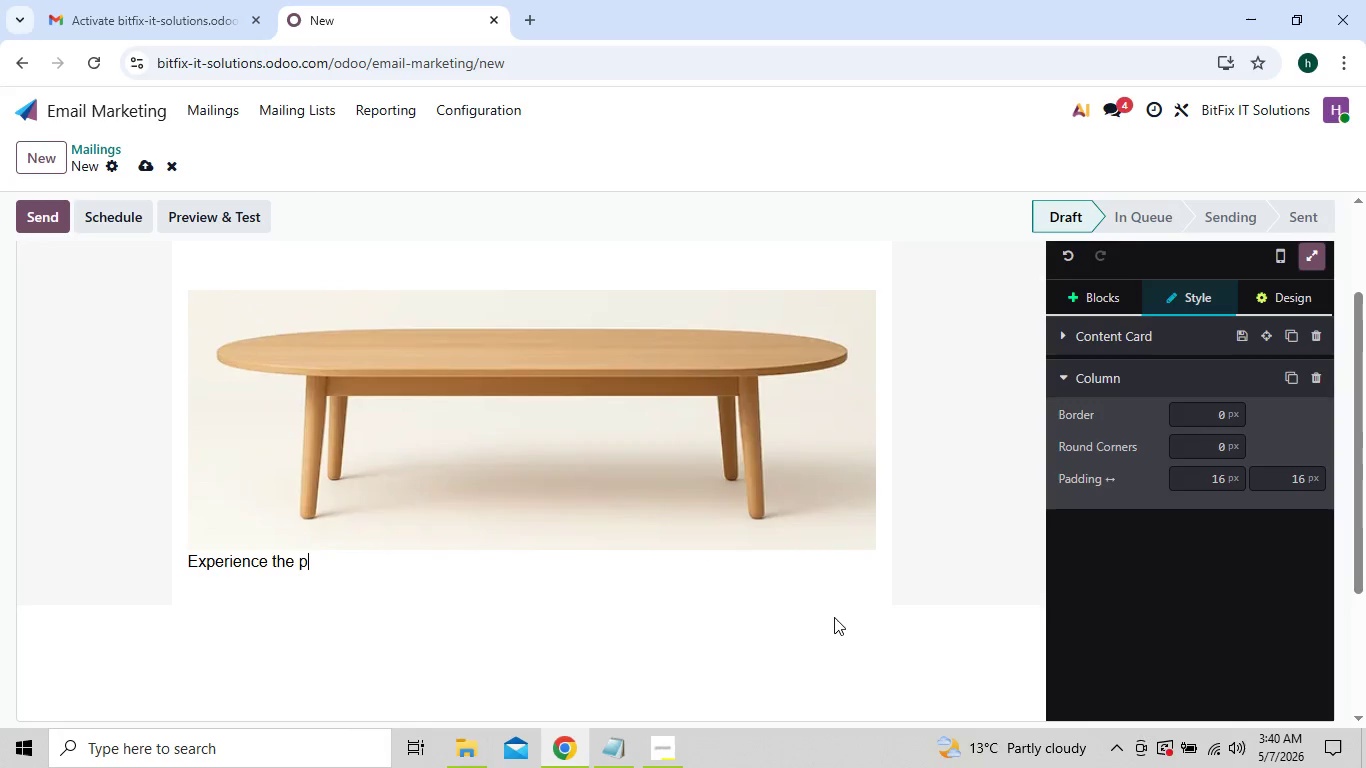 
key(Backspace)
 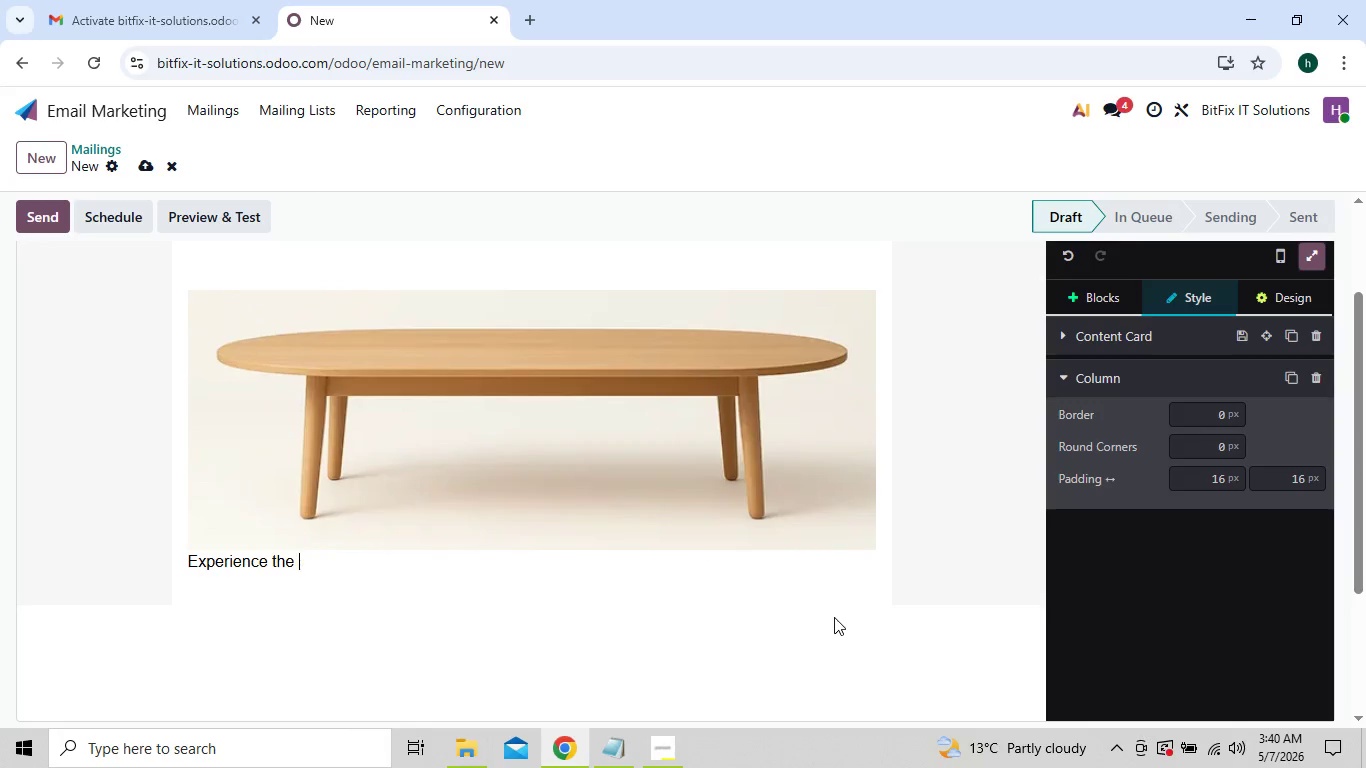 
key(Backspace)
 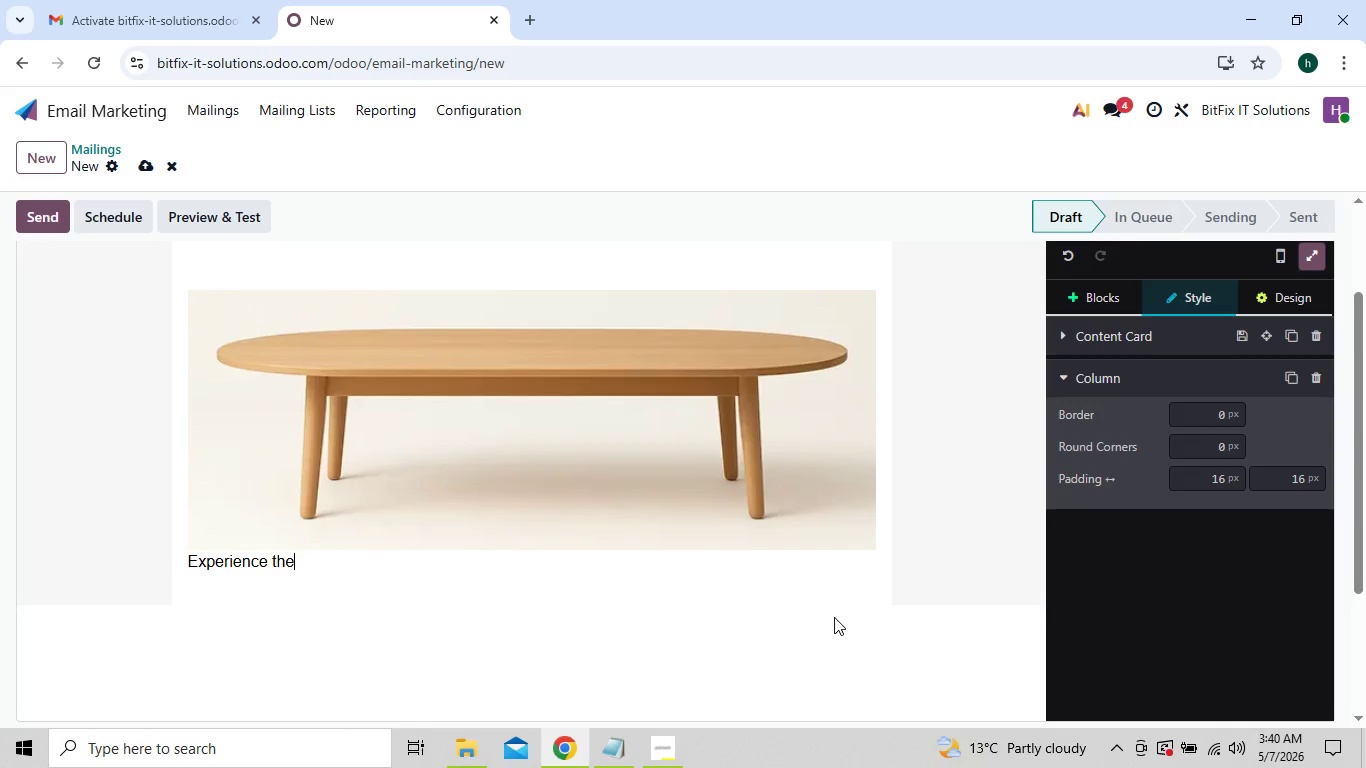 
key(Backspace)
 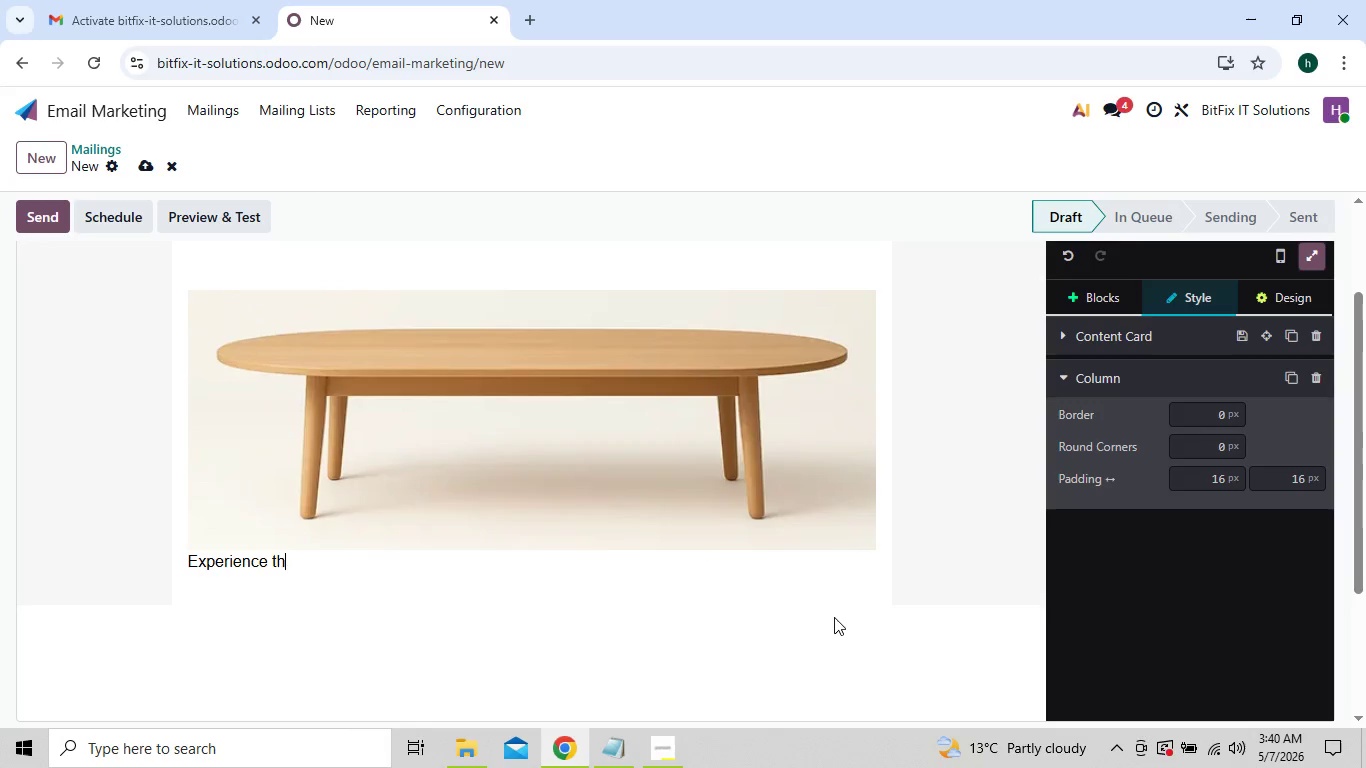 
key(Backspace)
 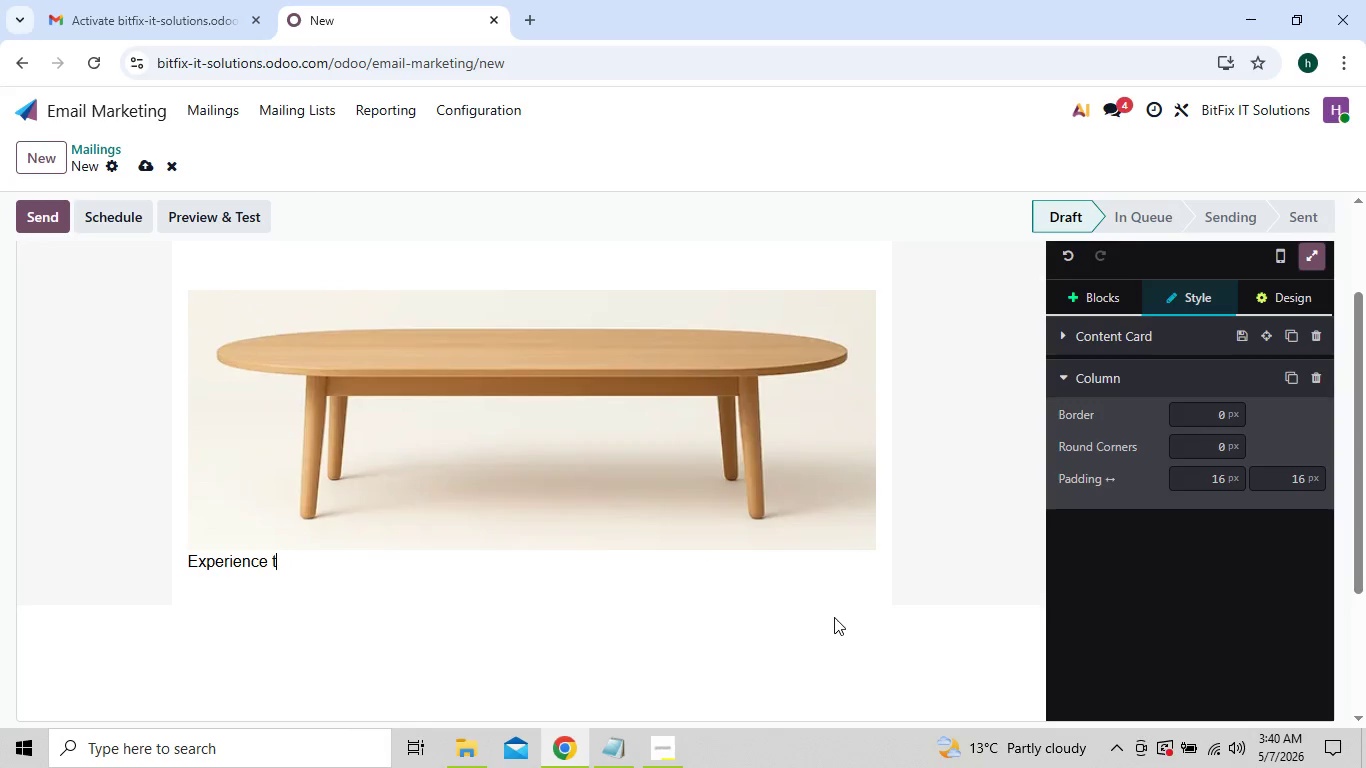 
key(Backspace)
 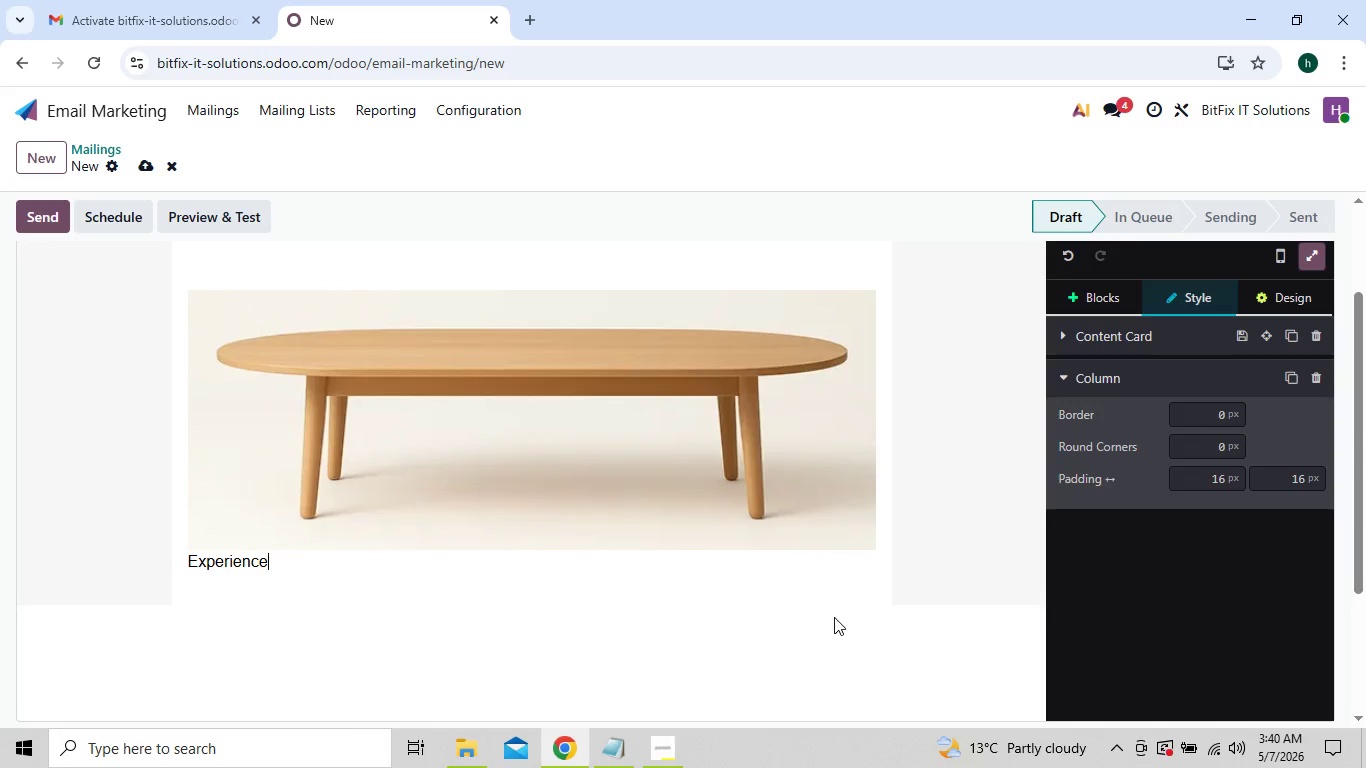 
key(Backspace)
 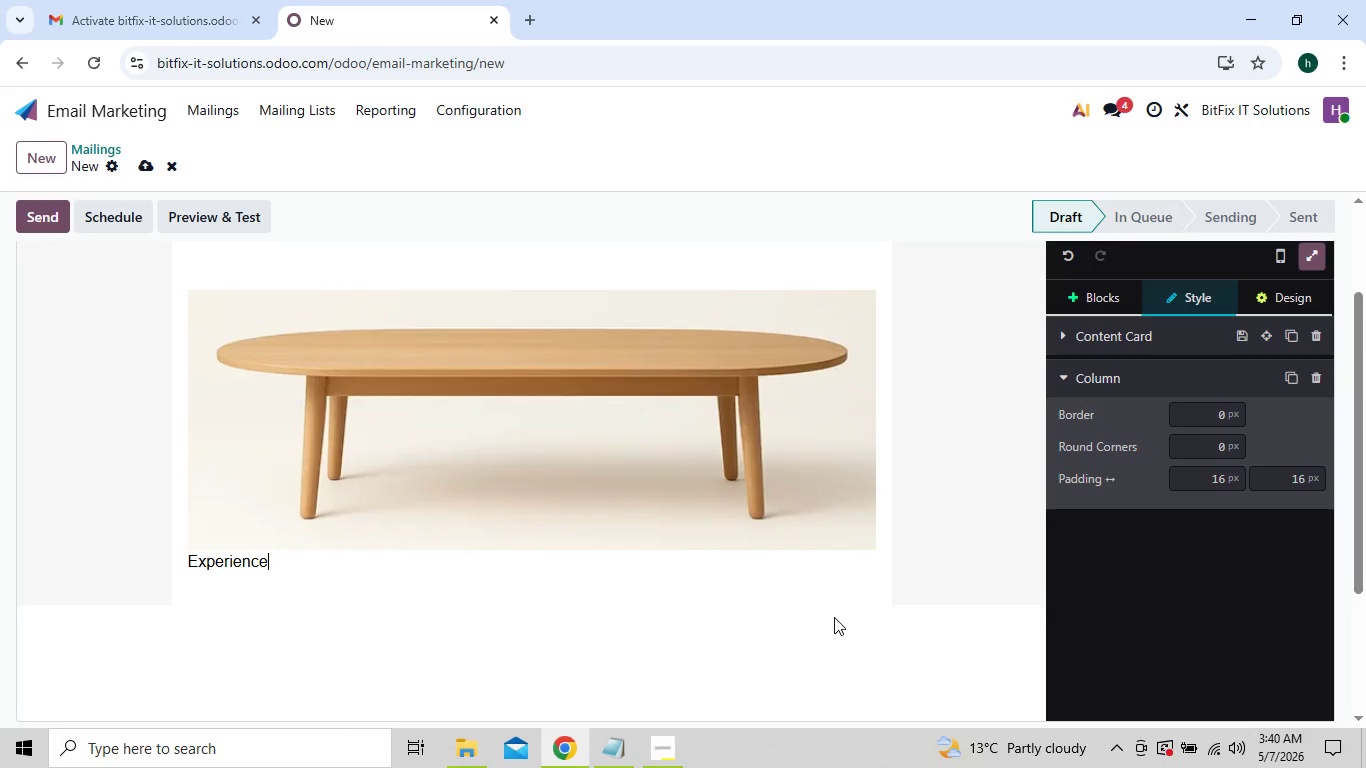 
key(Backspace)
 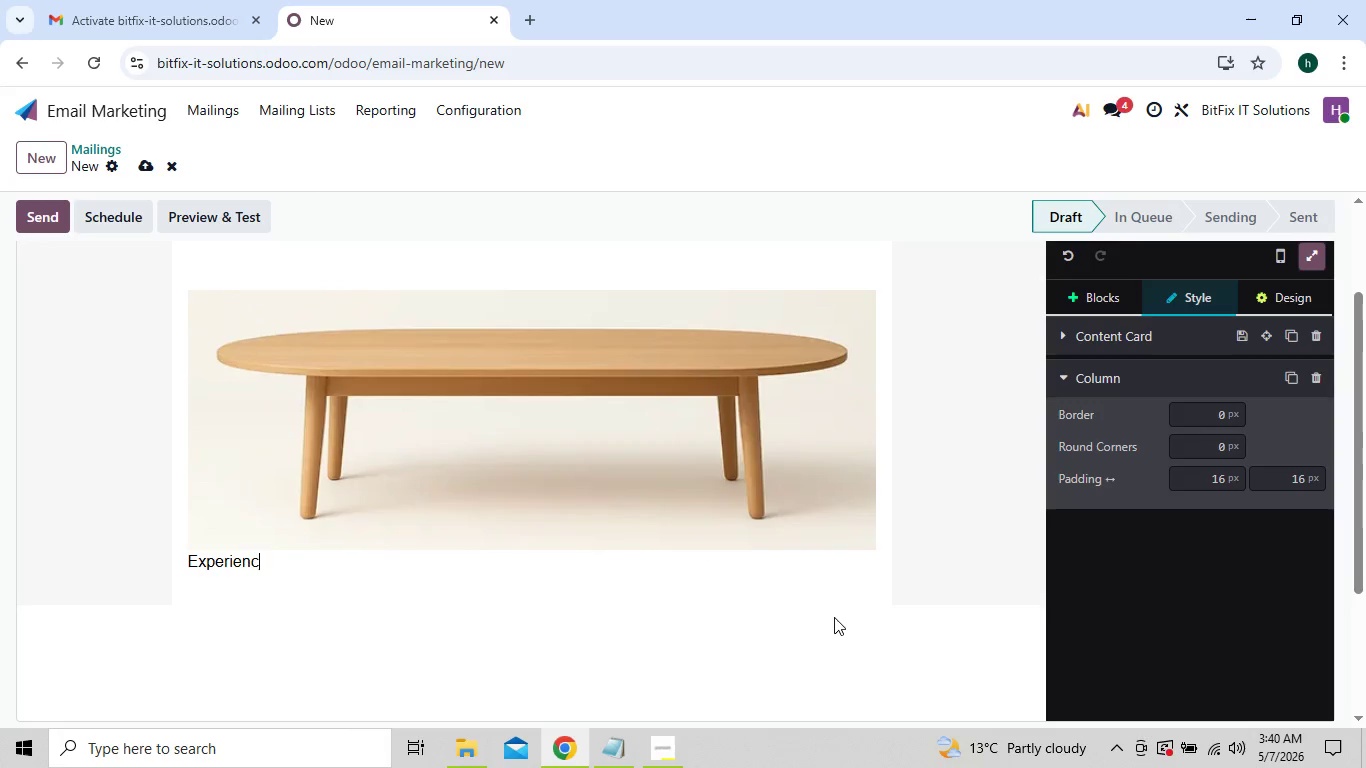 
key(Backspace)
 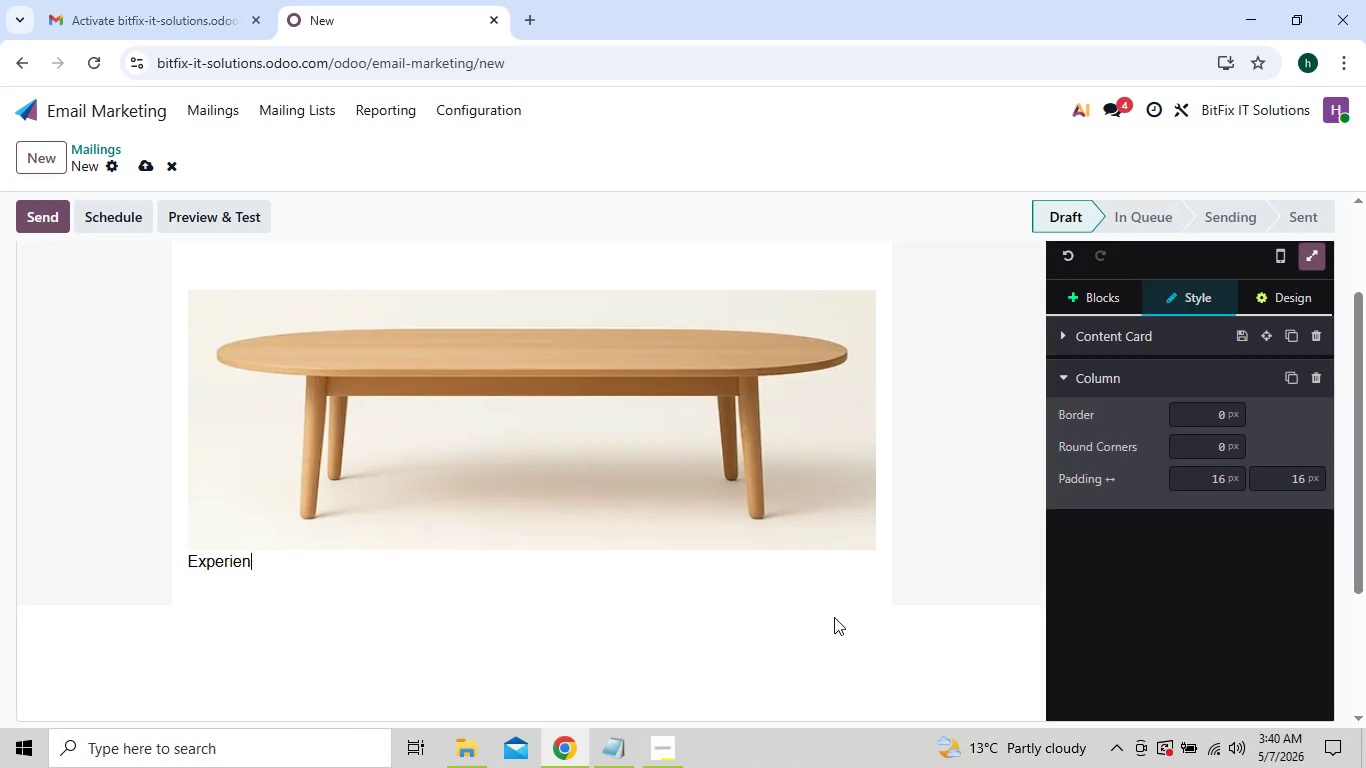 
key(Backspace)
 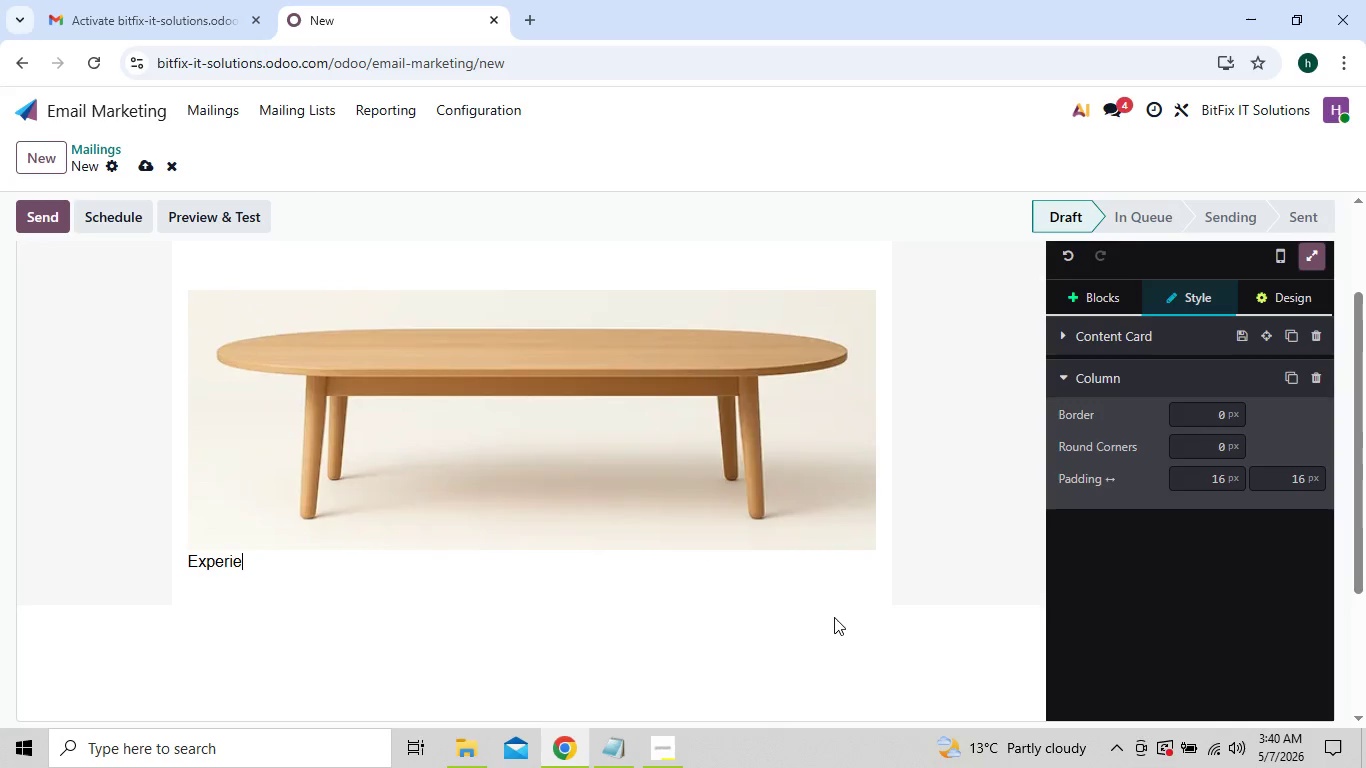 
key(Backspace)
 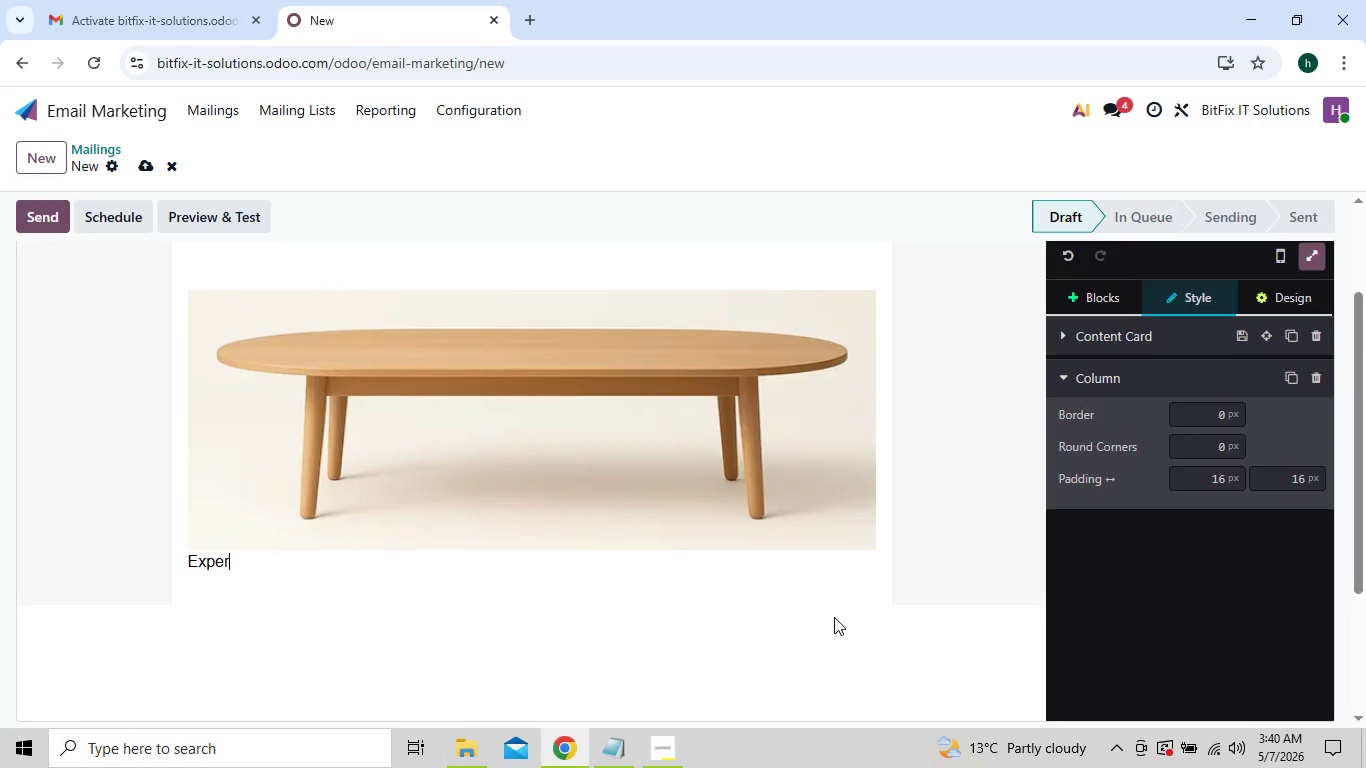 
key(Backspace)
 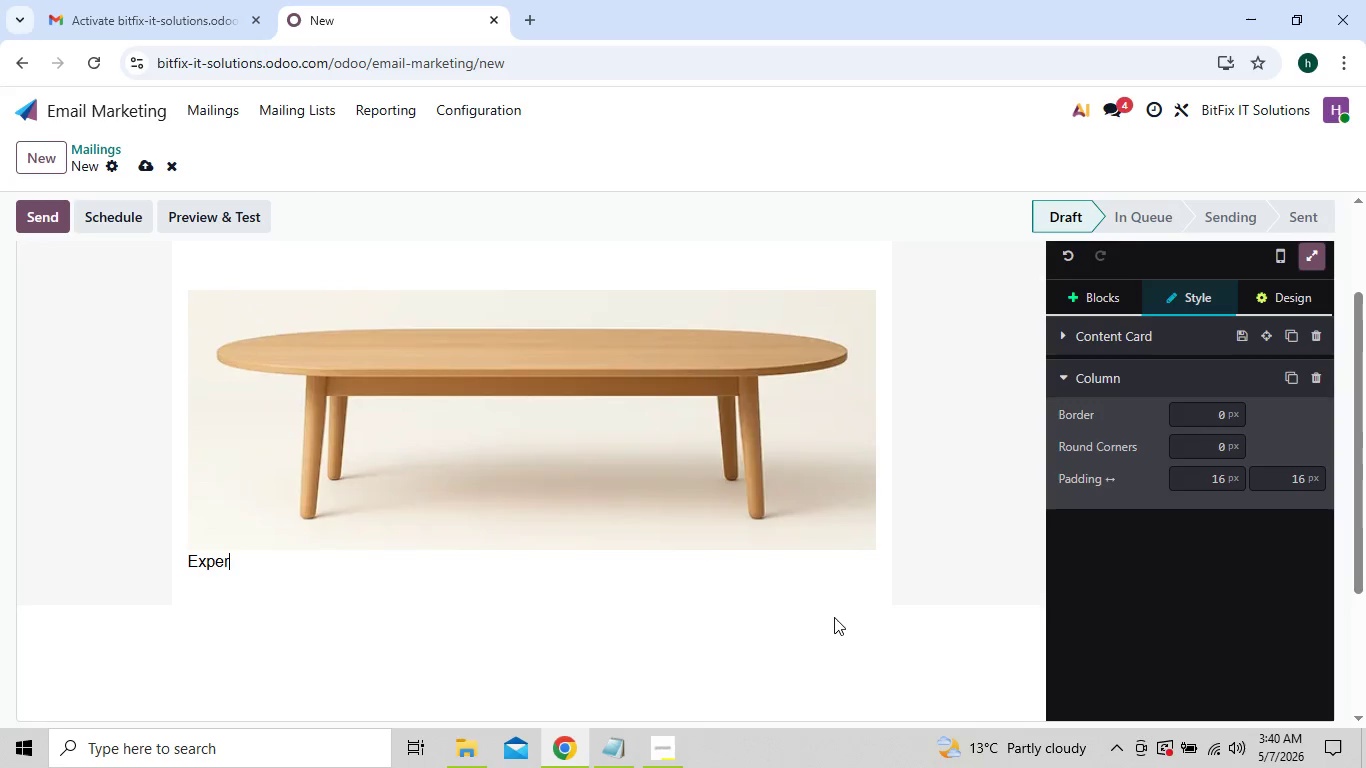 
key(Backspace)
 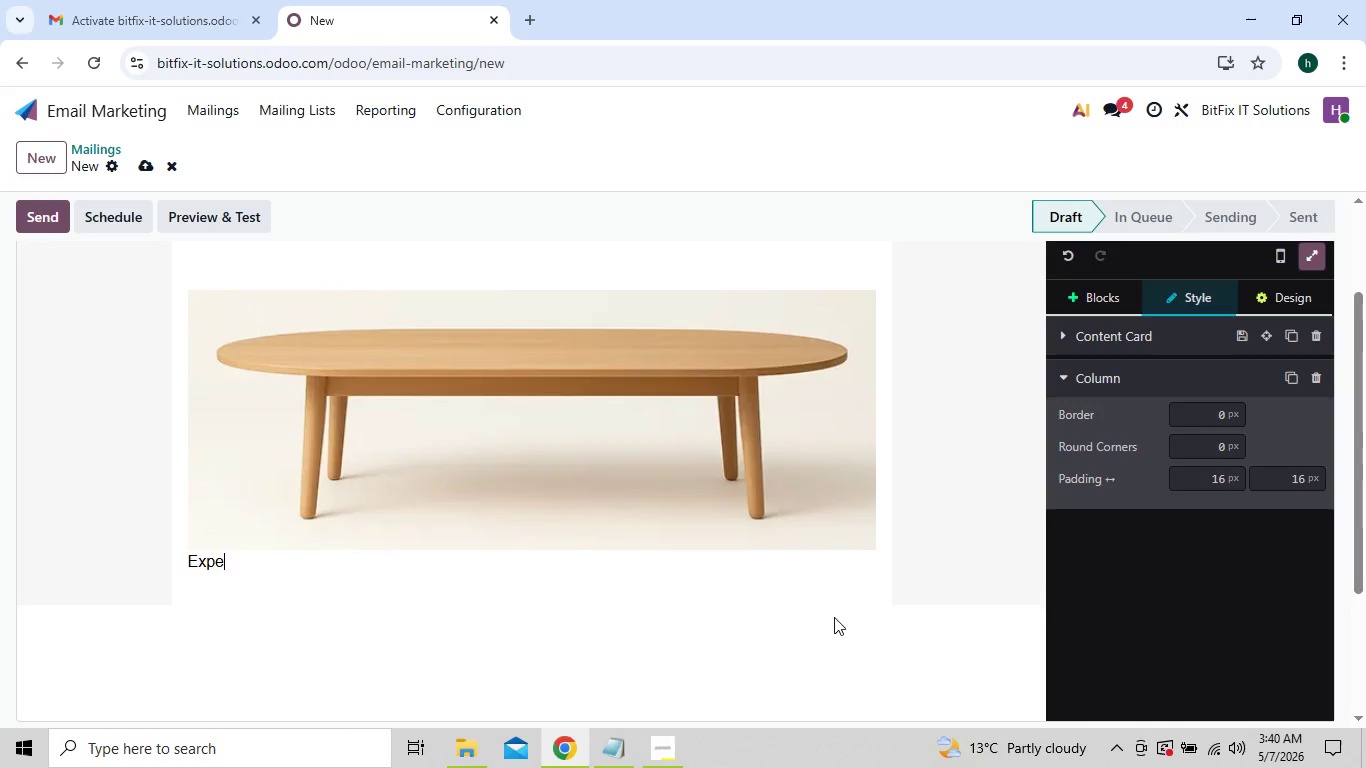 
key(Backspace)
 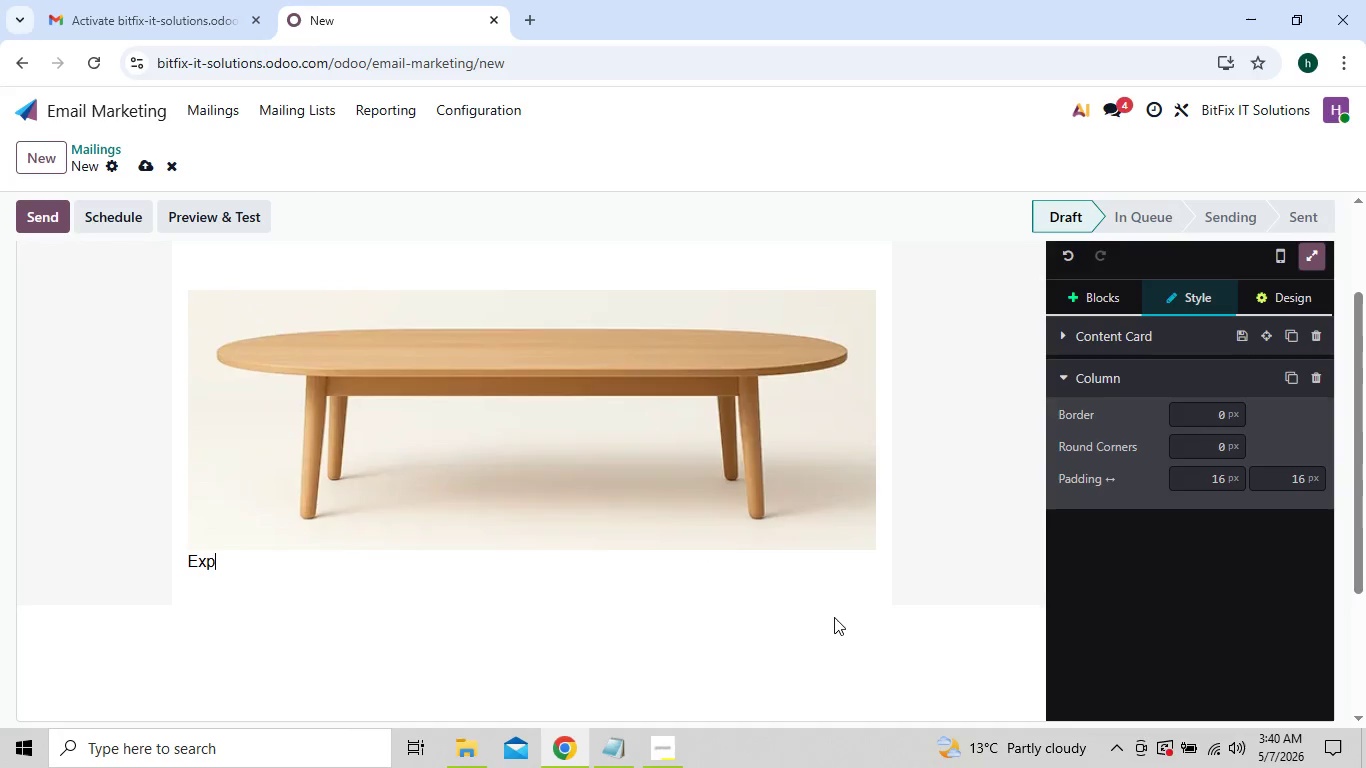 
key(Backspace)
 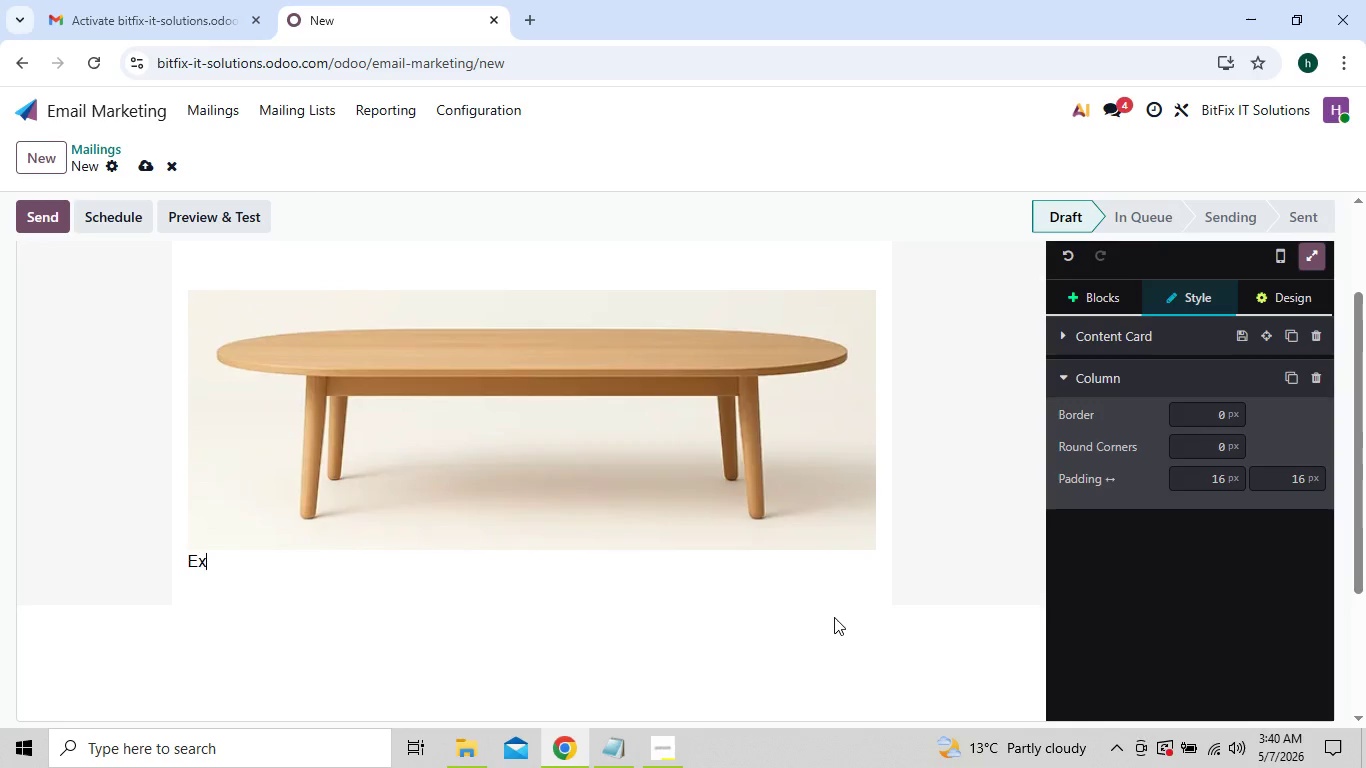 
key(Backspace)
 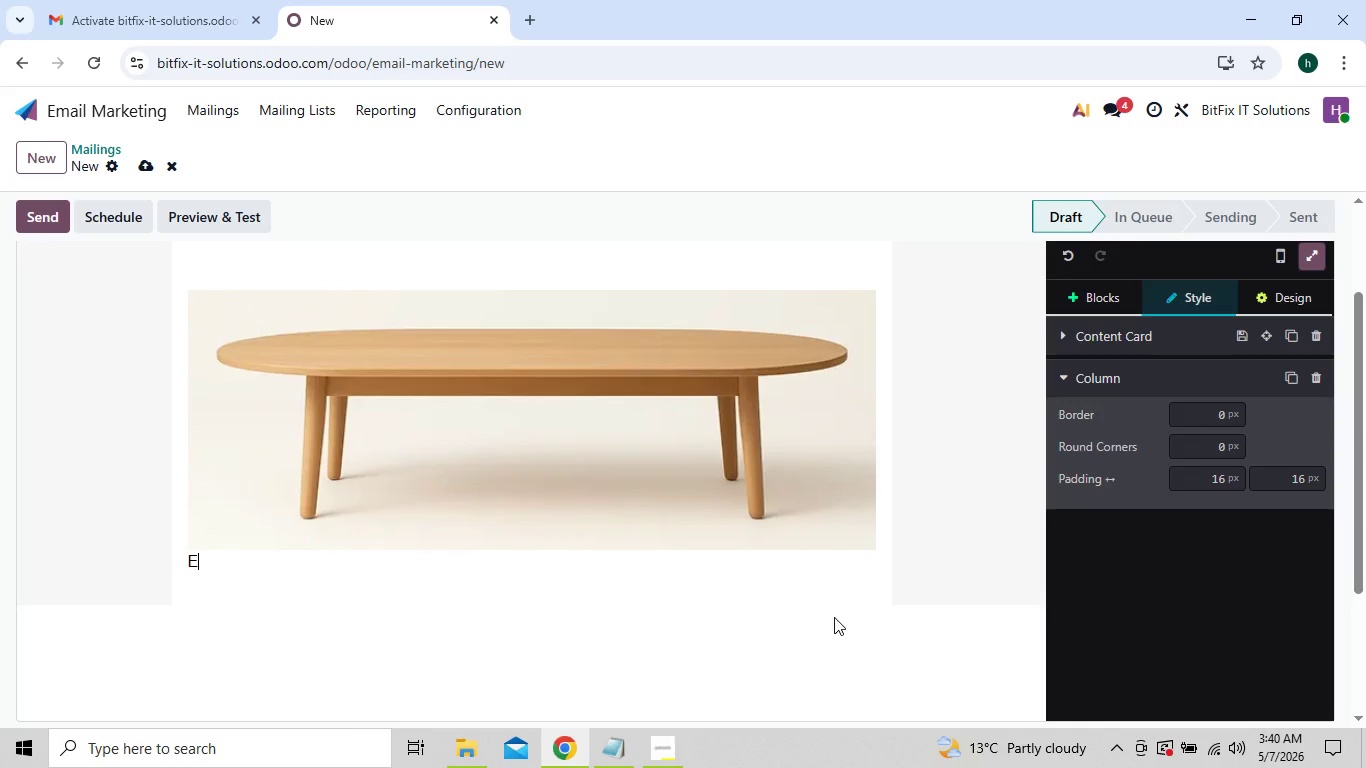 
key(Backspace)
 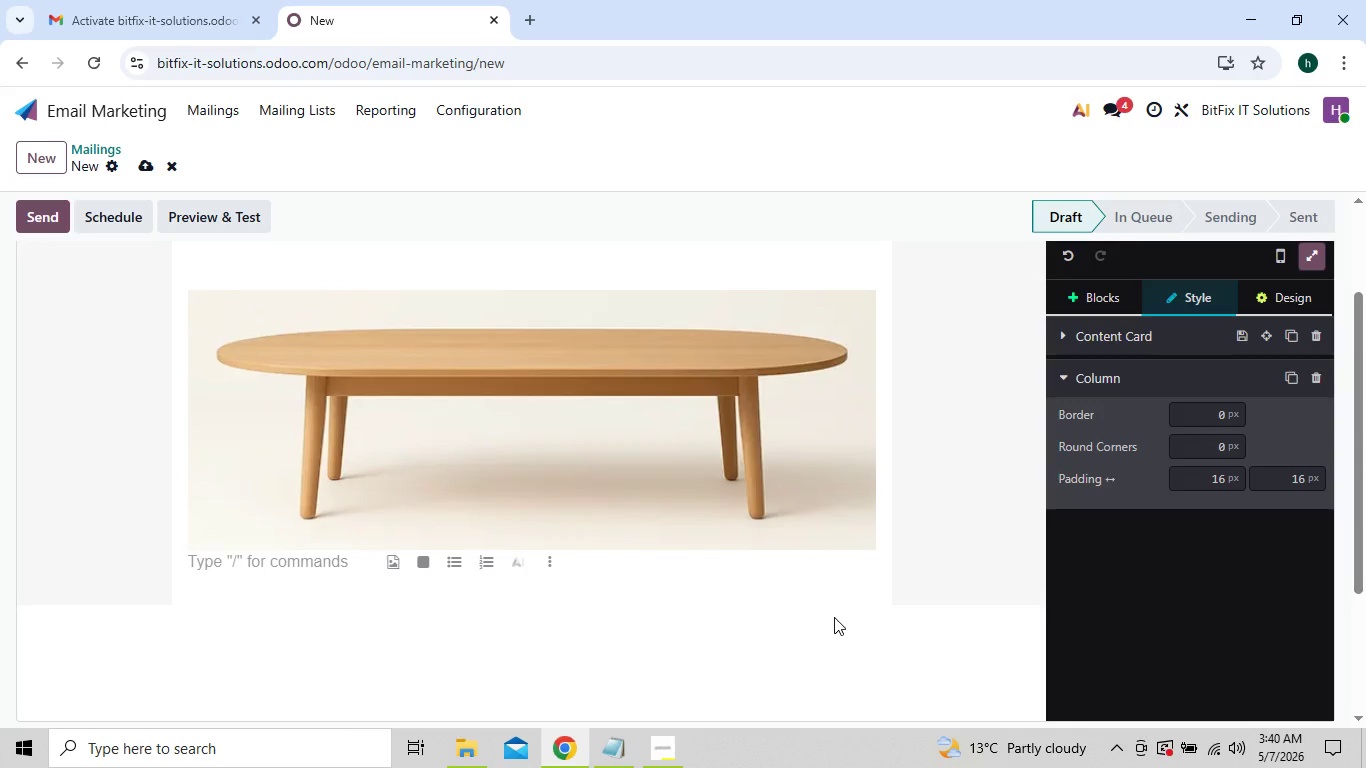 
key(Shift+Enter)
 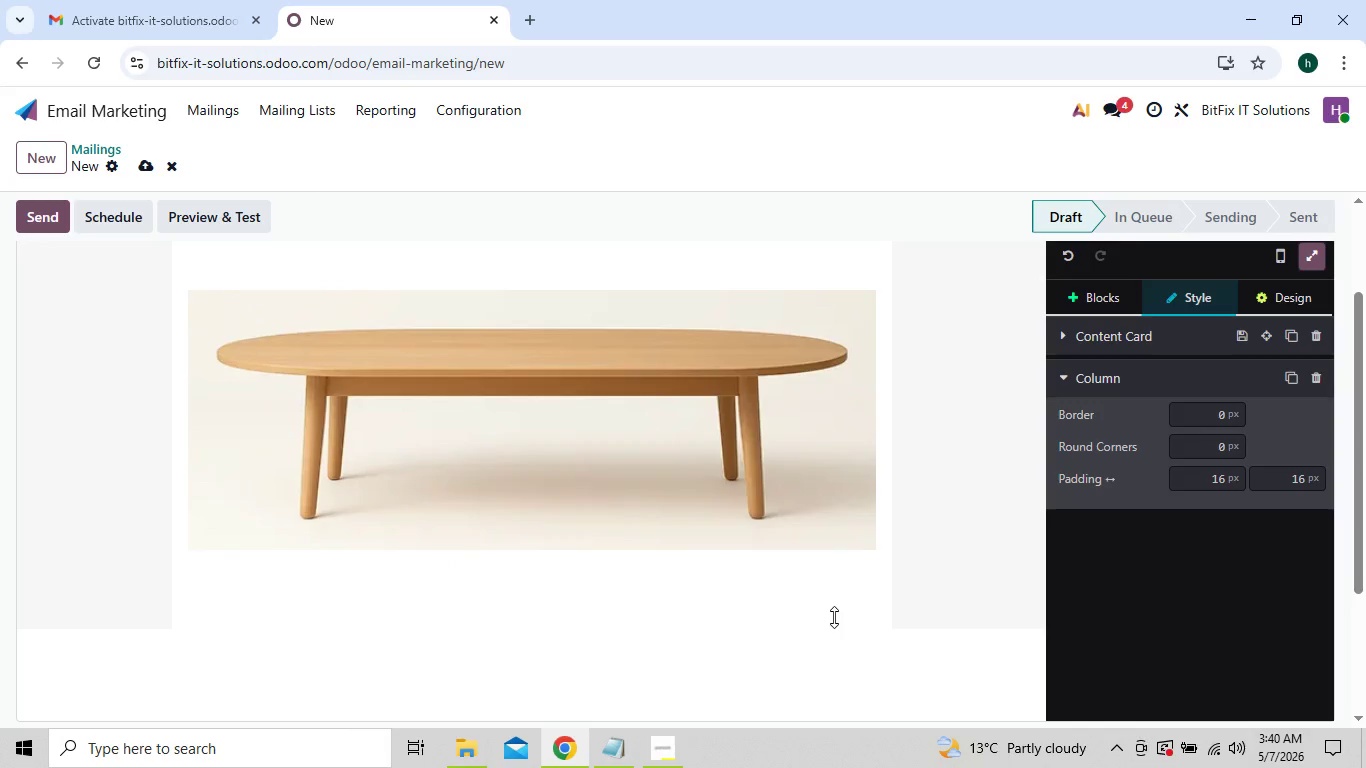 
type(Dear {{object.)
 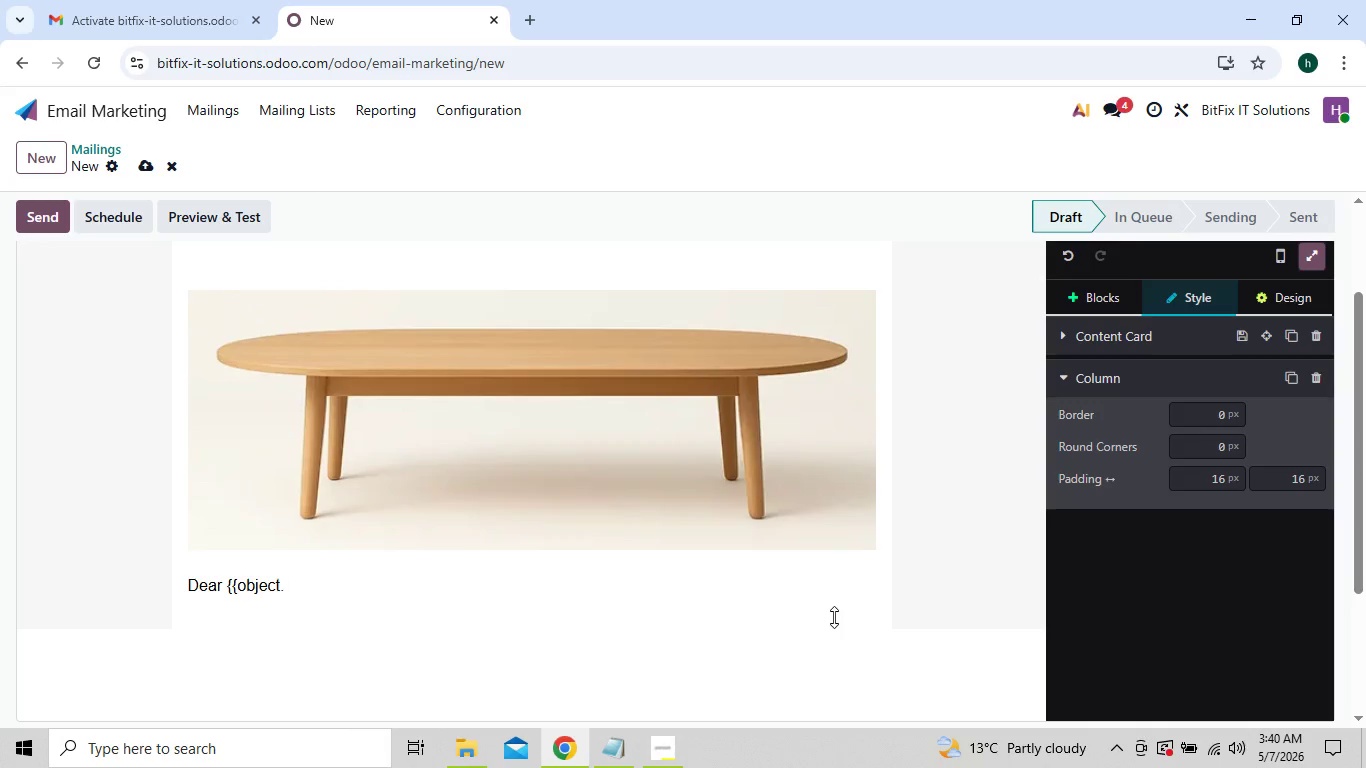 
type(last_ser)
 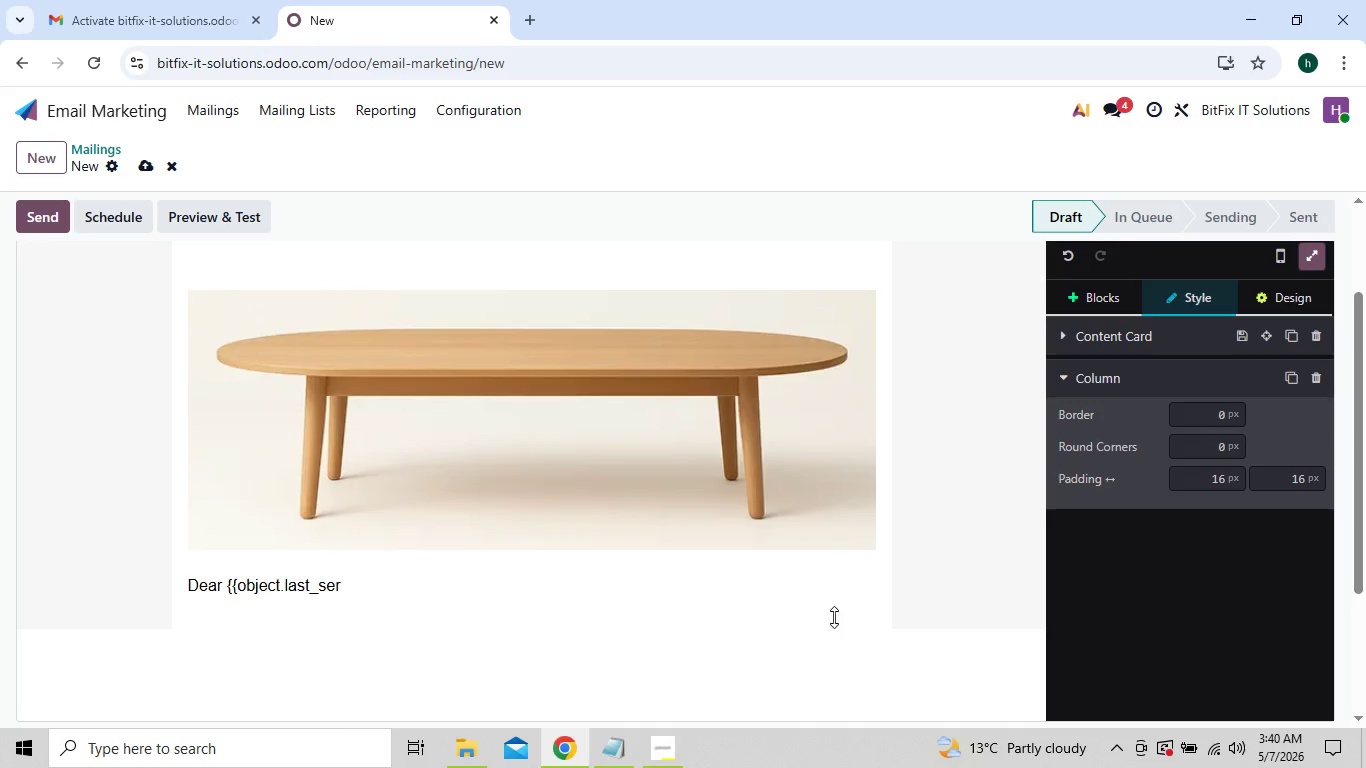 
type(vice_date}})
 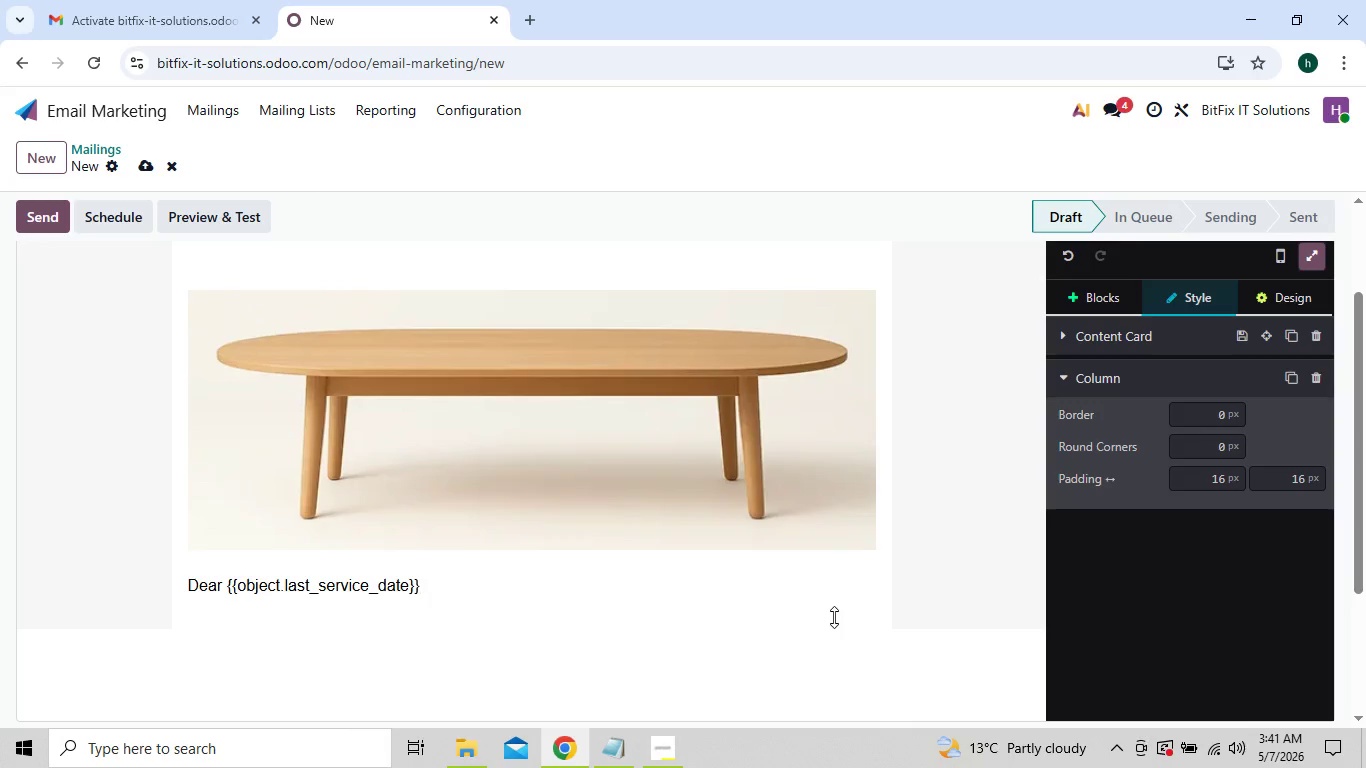 
key(Comma)
 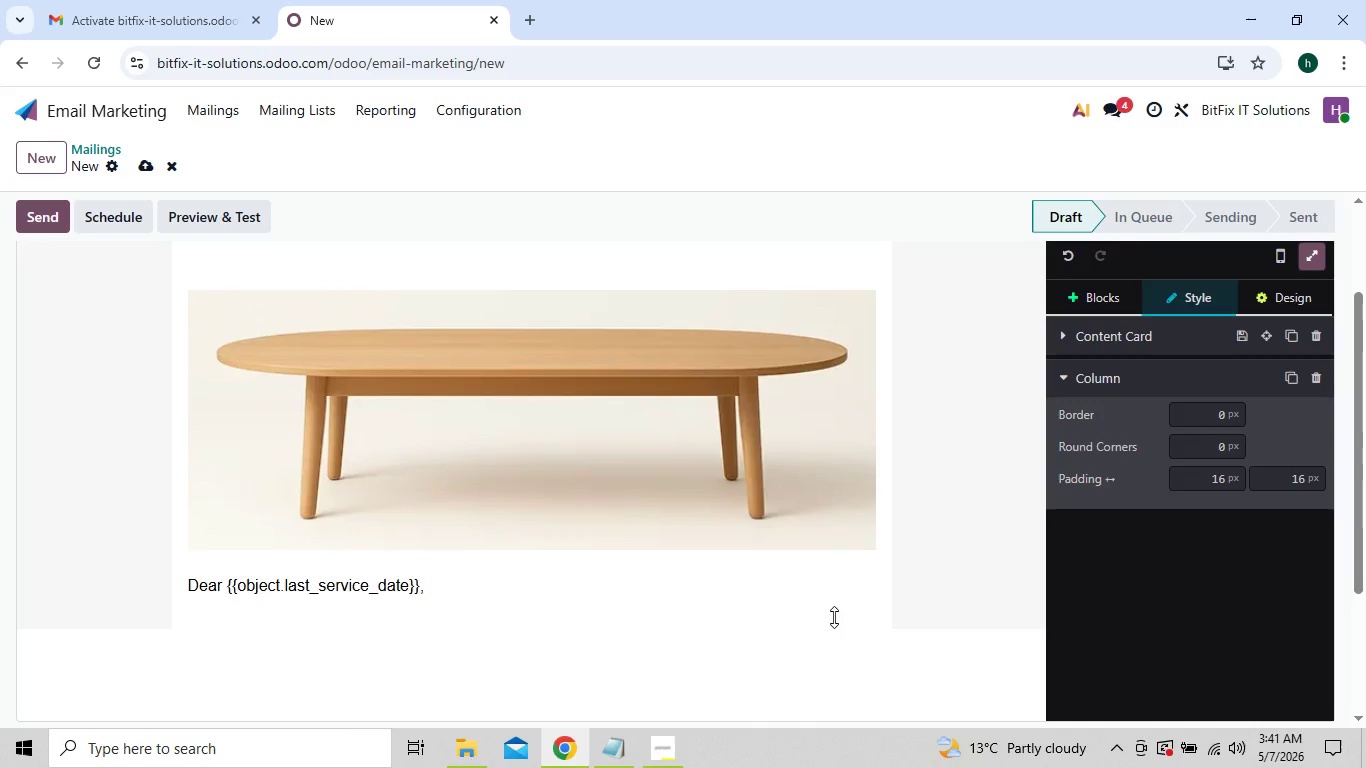 
key(Space)
 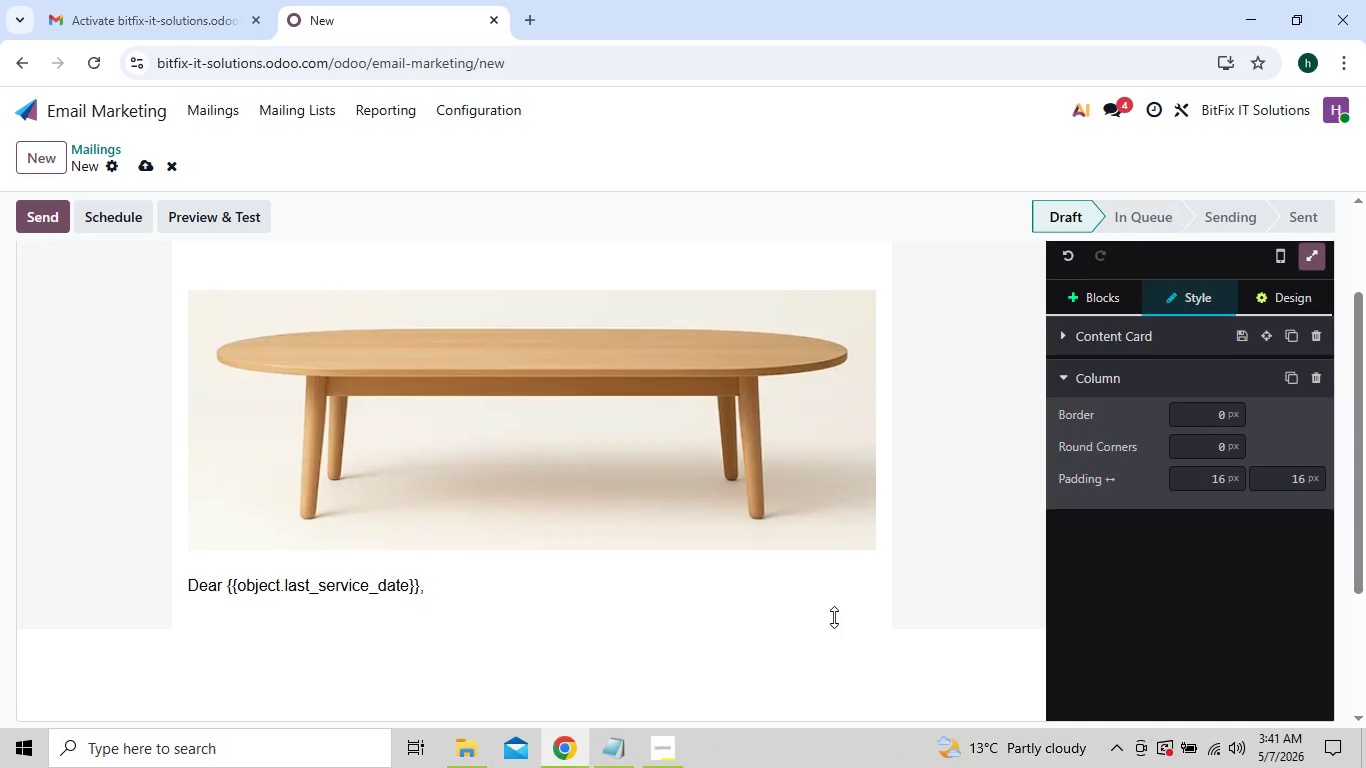 
wait(5.2)
 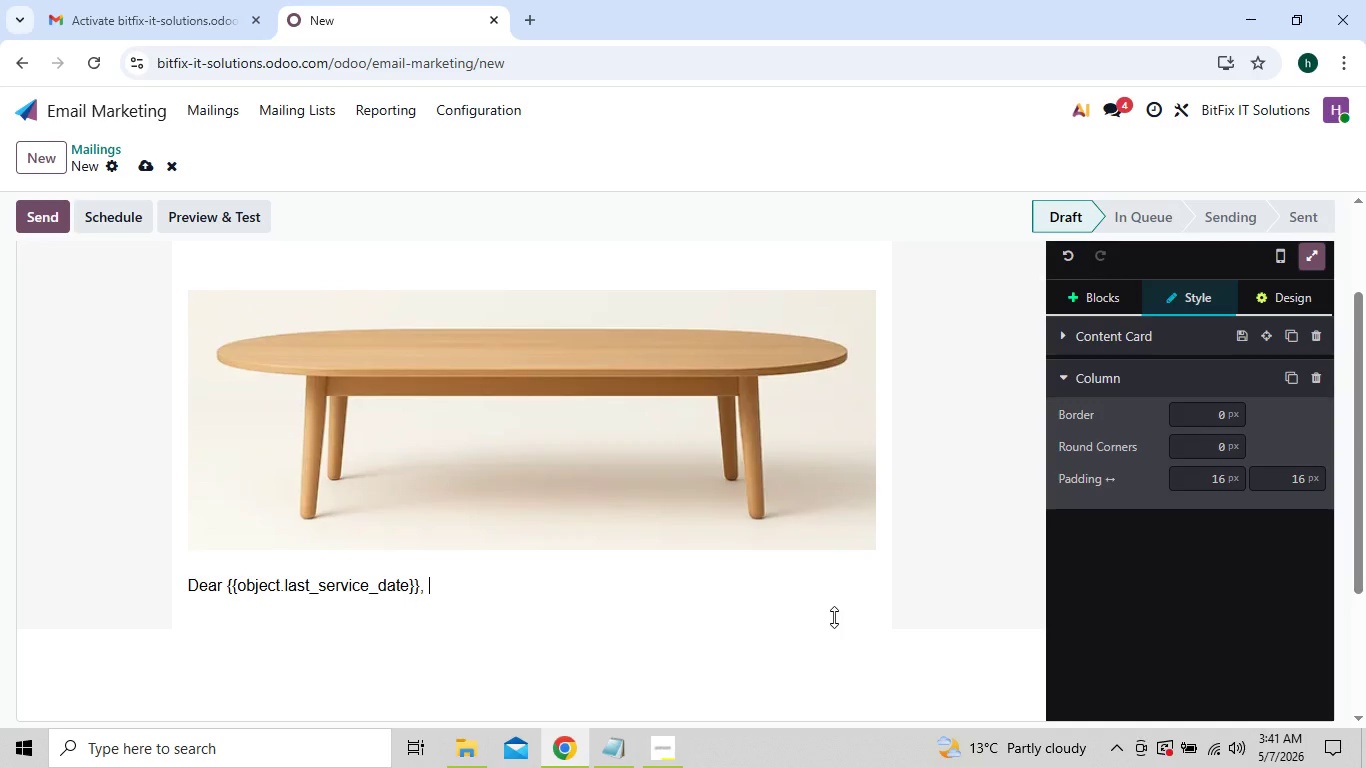 
hold_key(key=ArrowLeft, duration=0.72)
 